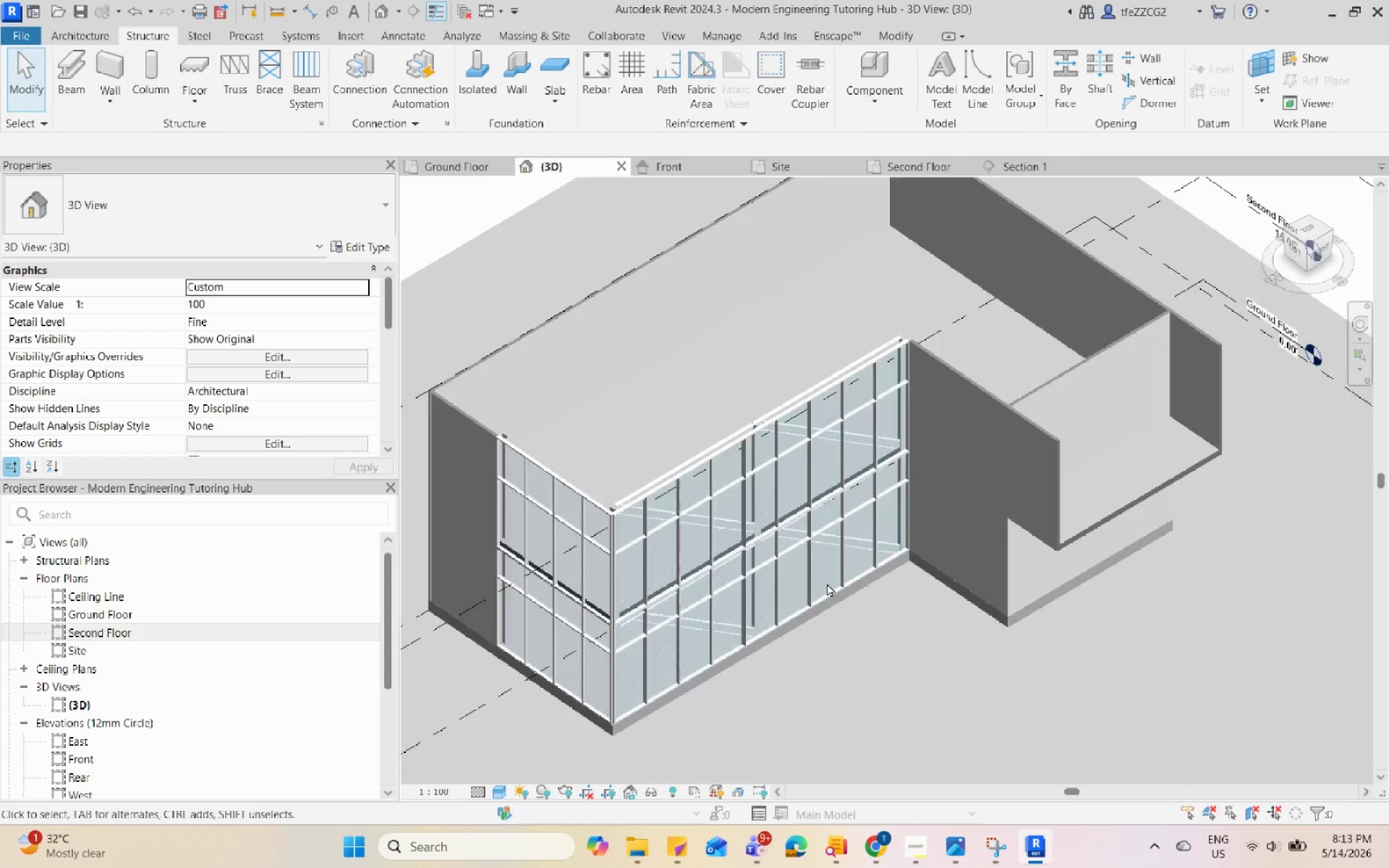 
hold_key(key=ShiftLeft, duration=0.58)
 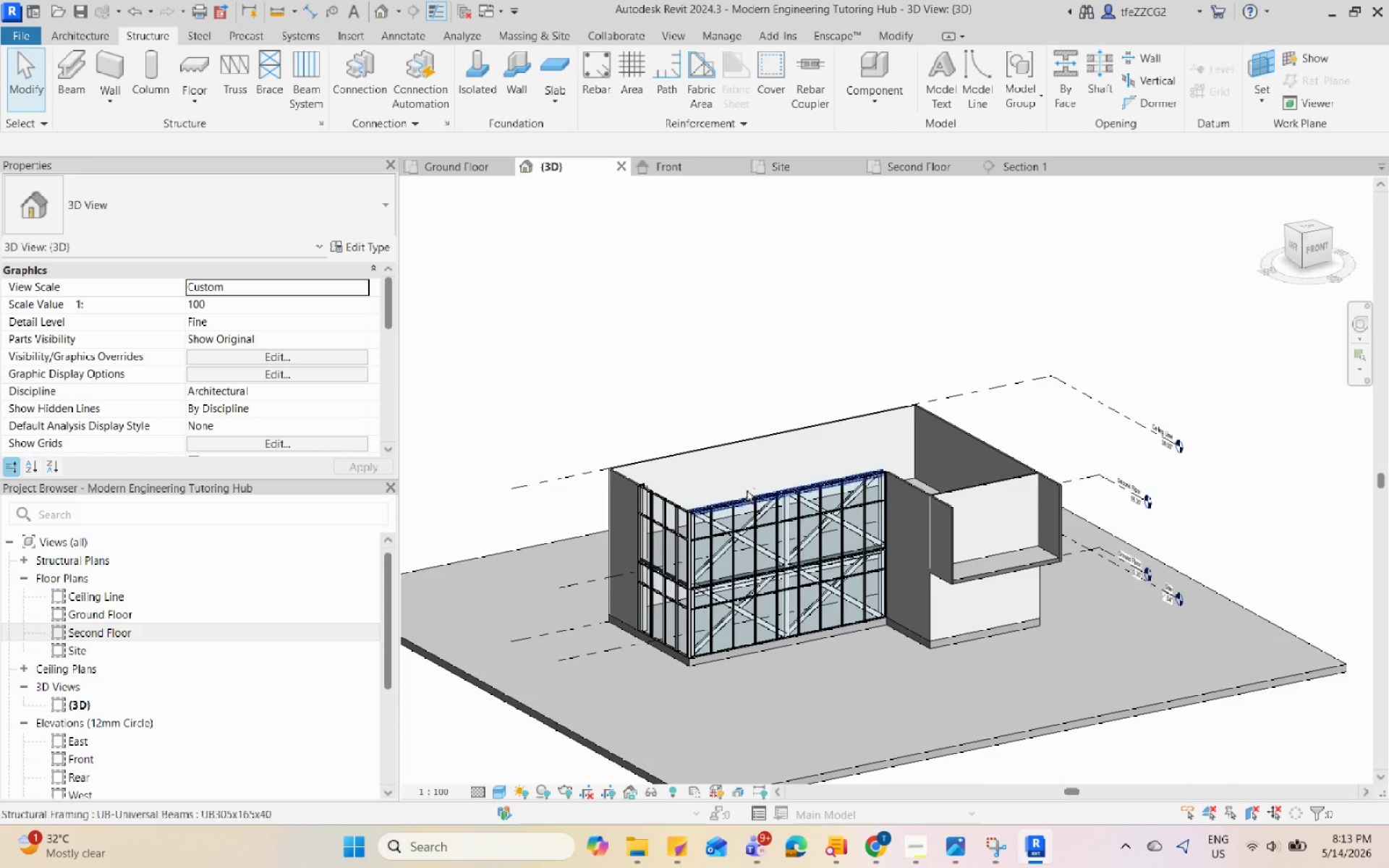 
scroll: coordinate [827, 583], scroll_direction: down, amount: 19.0
 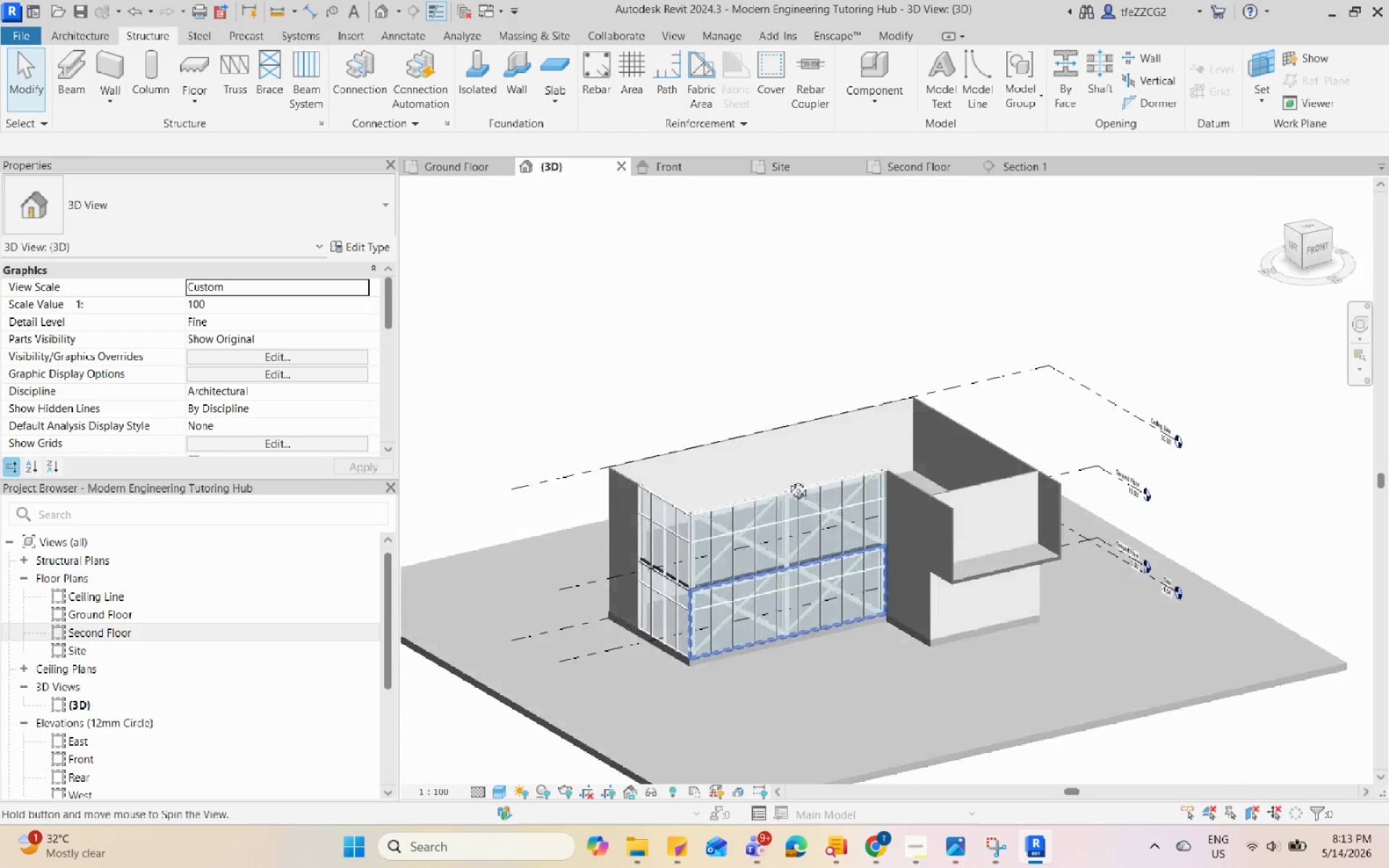 
scroll: coordinate [597, 506], scroll_direction: up, amount: 9.0
 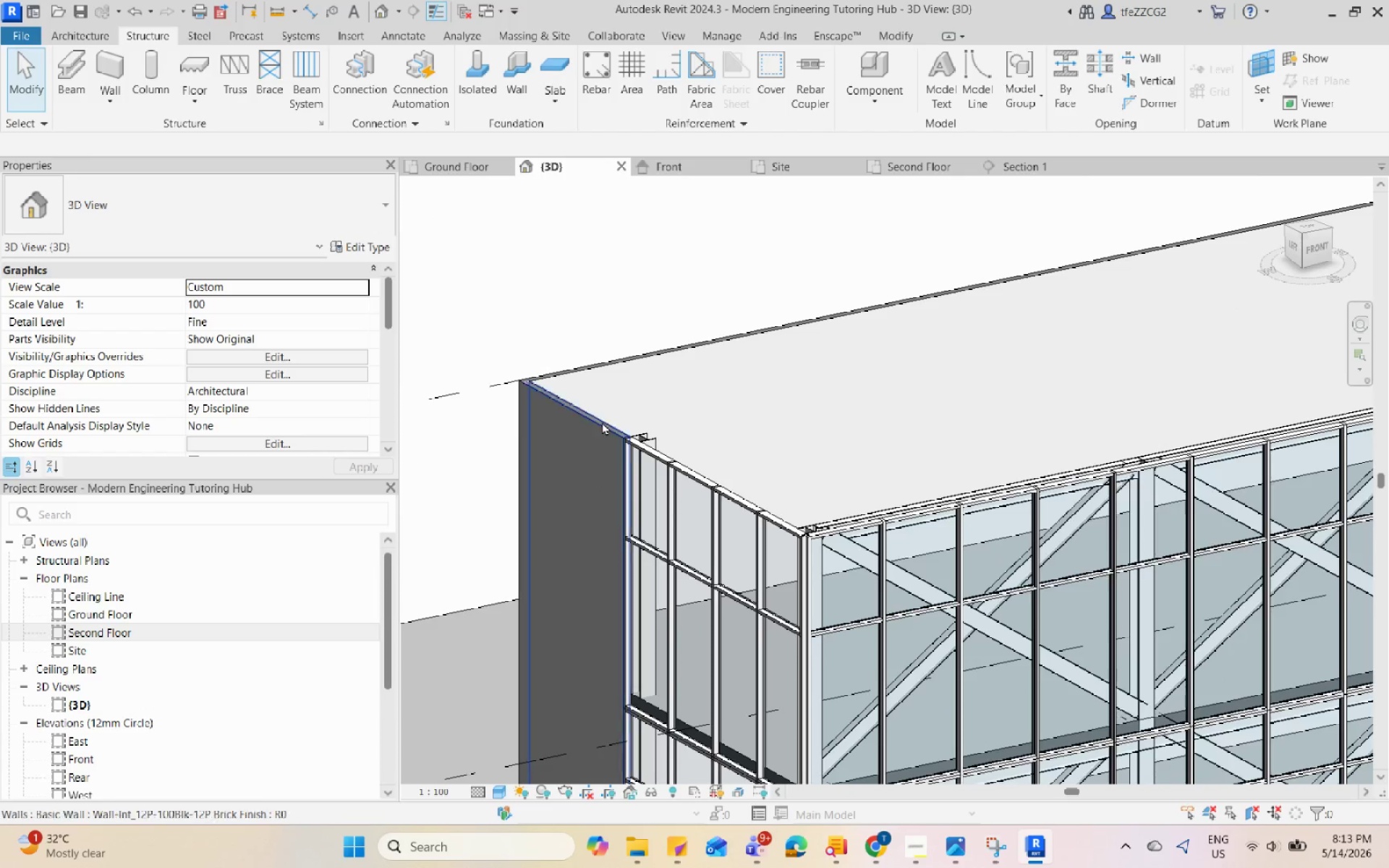 
left_click([602, 422])
 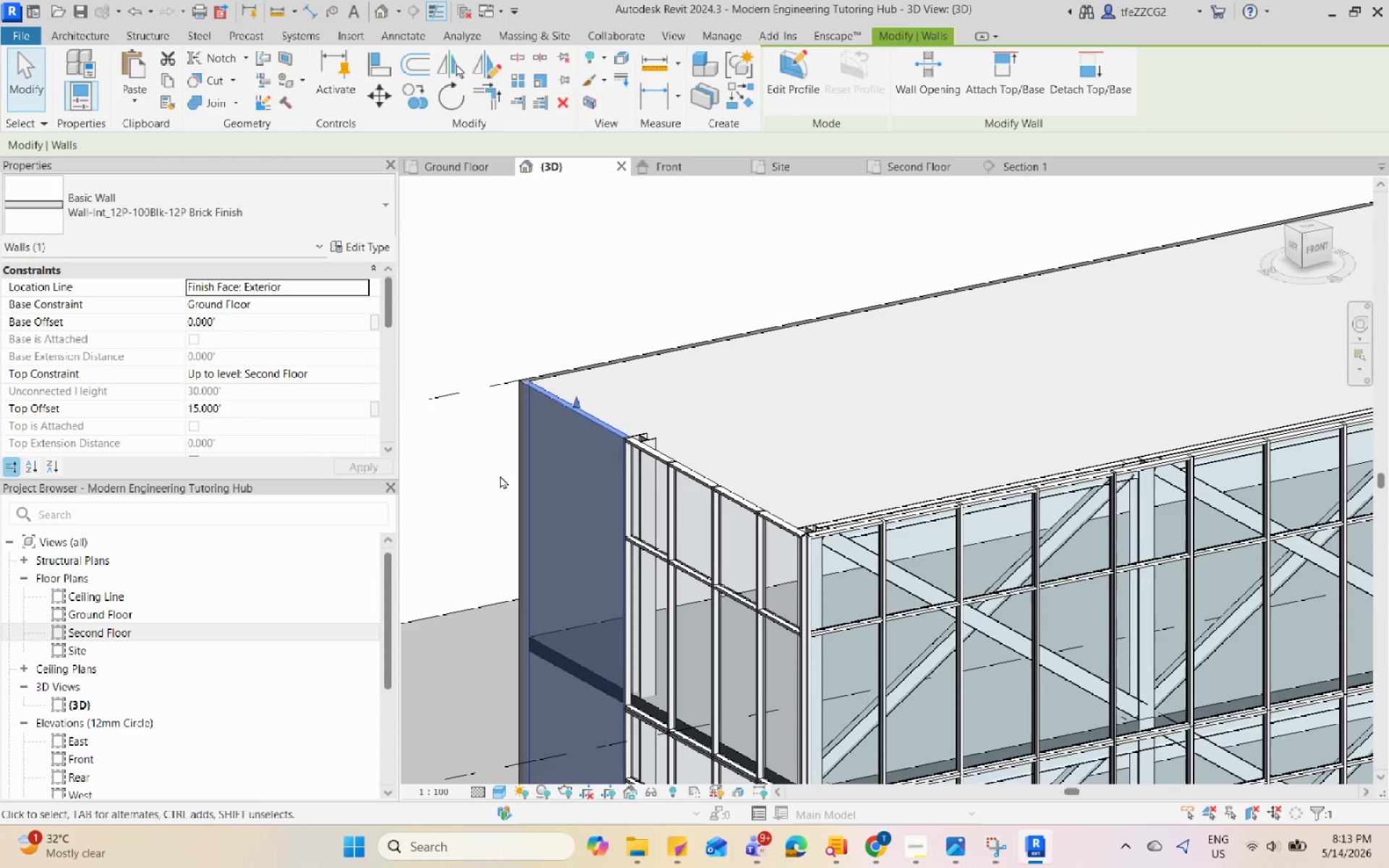 
scroll: coordinate [896, 502], scroll_direction: down, amount: 6.0
 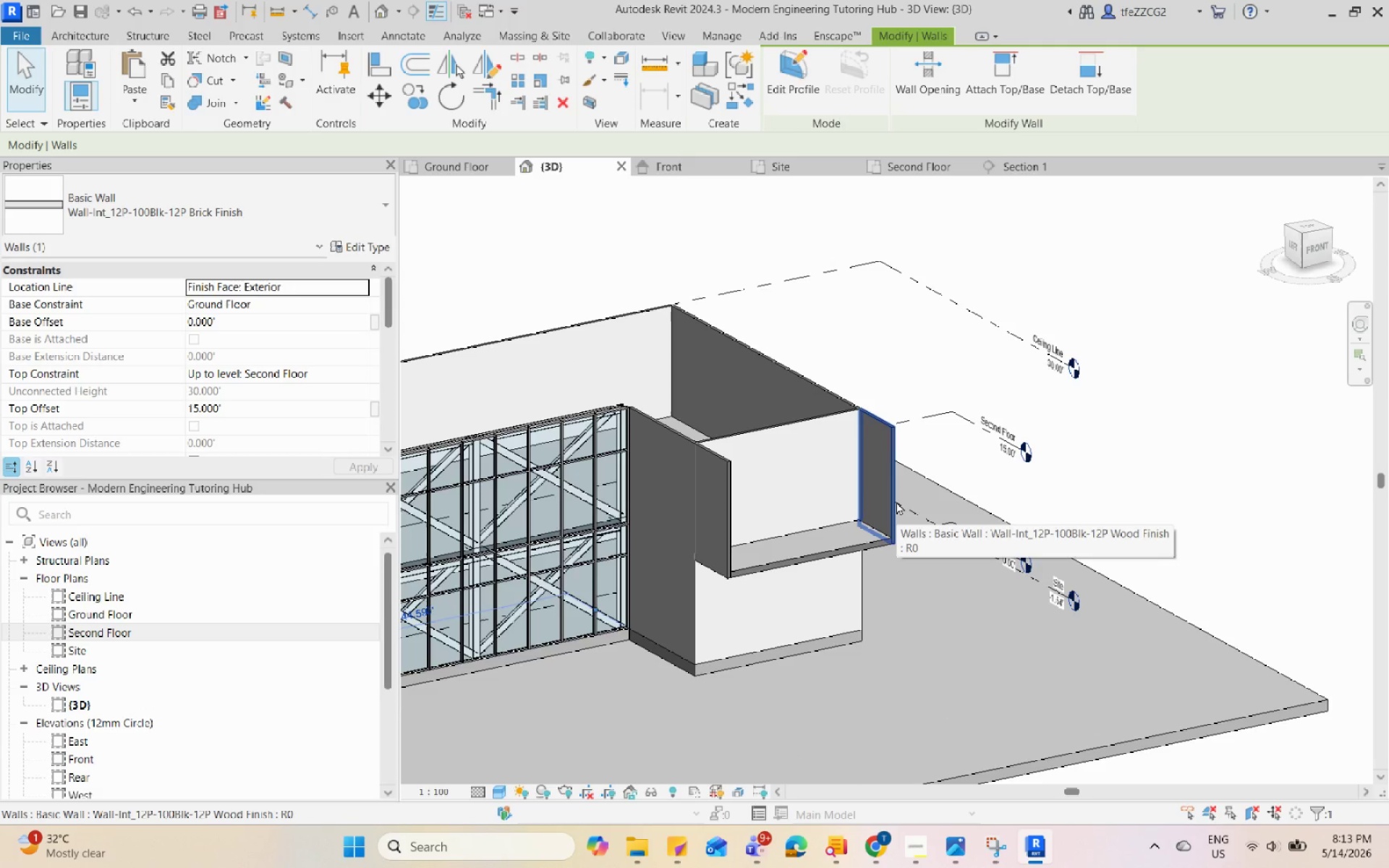 
wait(5.72)
 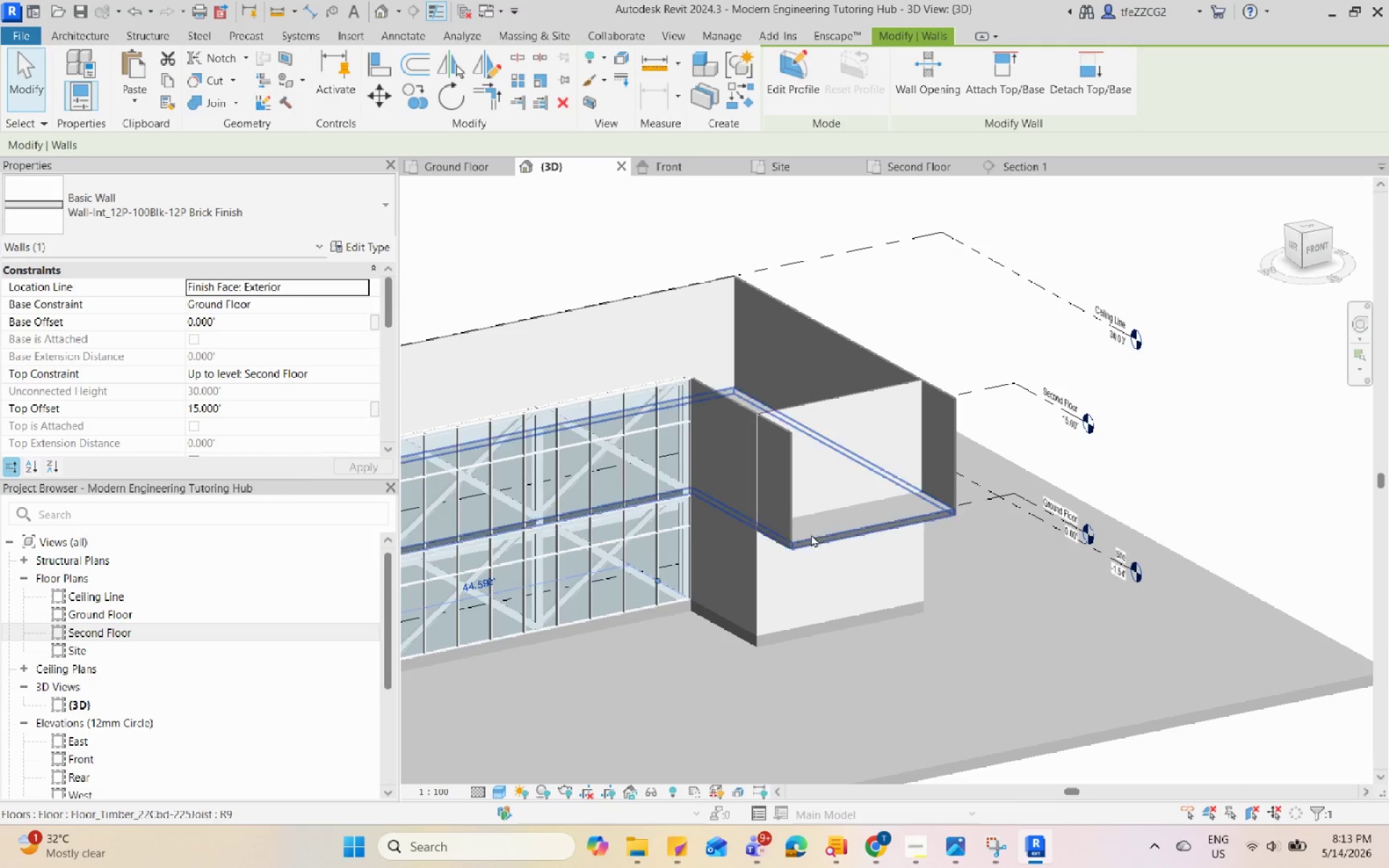 
hold_key(key=ControlLeft, duration=0.73)
 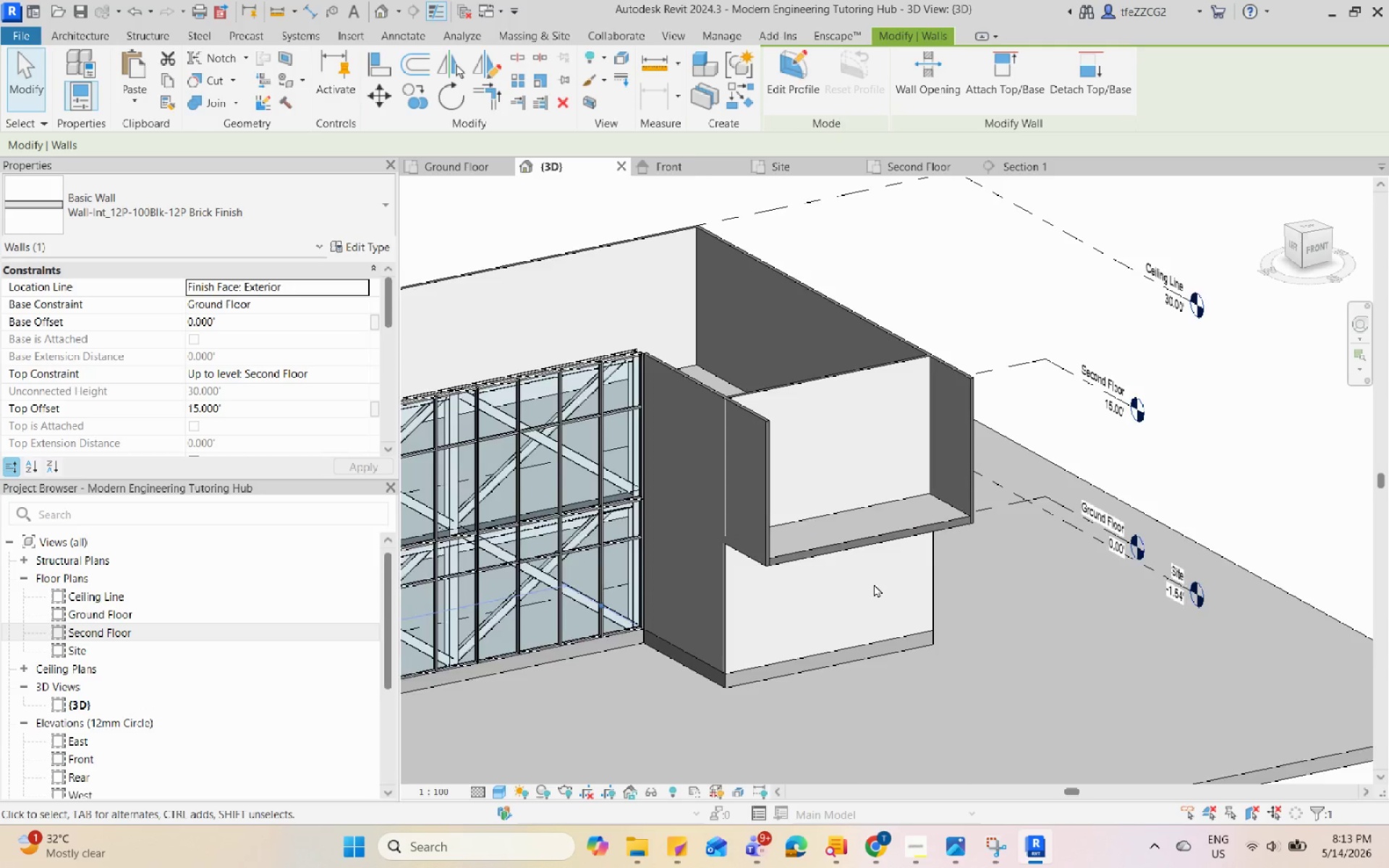 
scroll: coordinate [808, 529], scroll_direction: none, amount: 0.0
 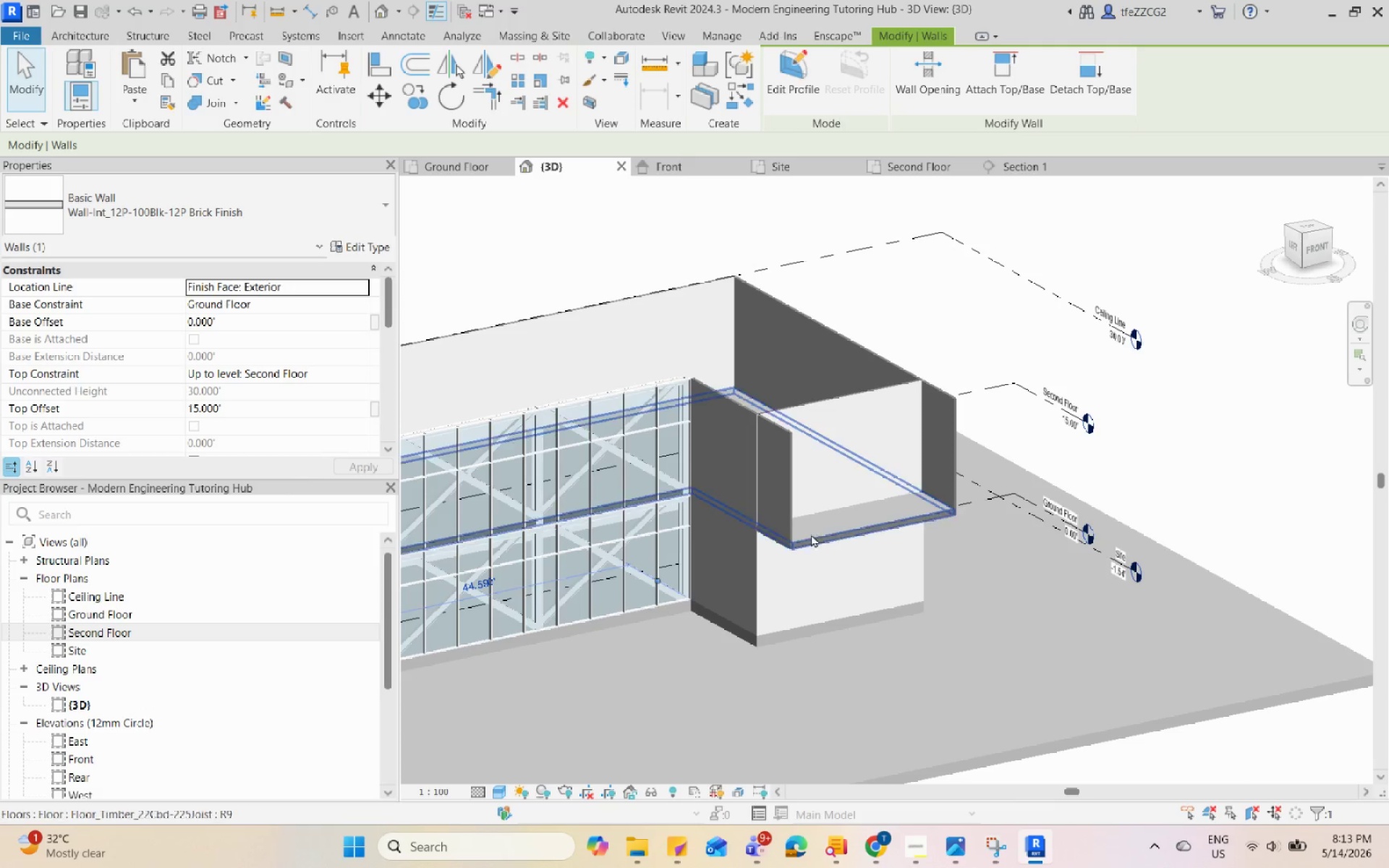 
hold_key(key=ShiftLeft, duration=0.98)
 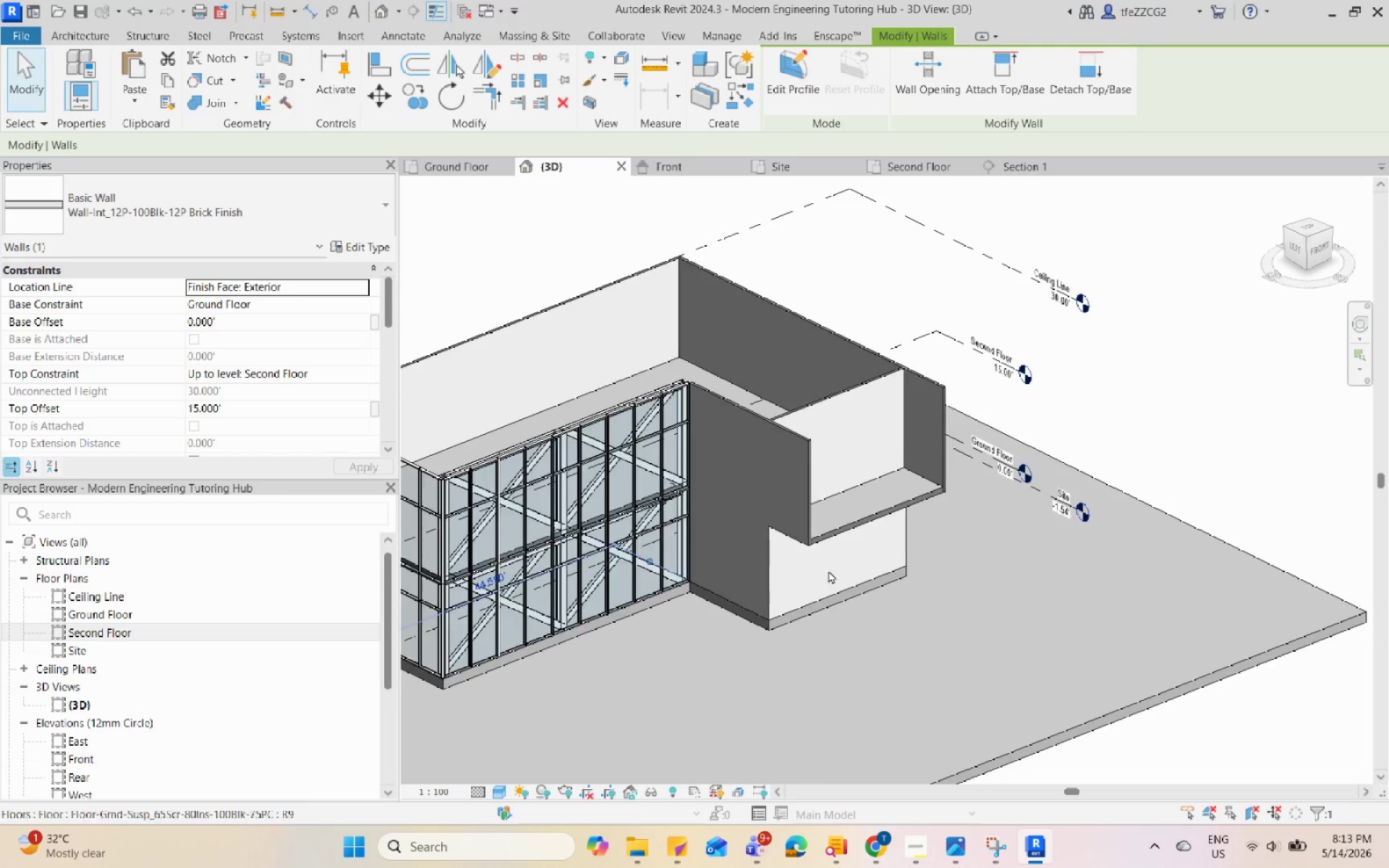 
scroll: coordinate [874, 584], scroll_direction: down, amount: 2.0
 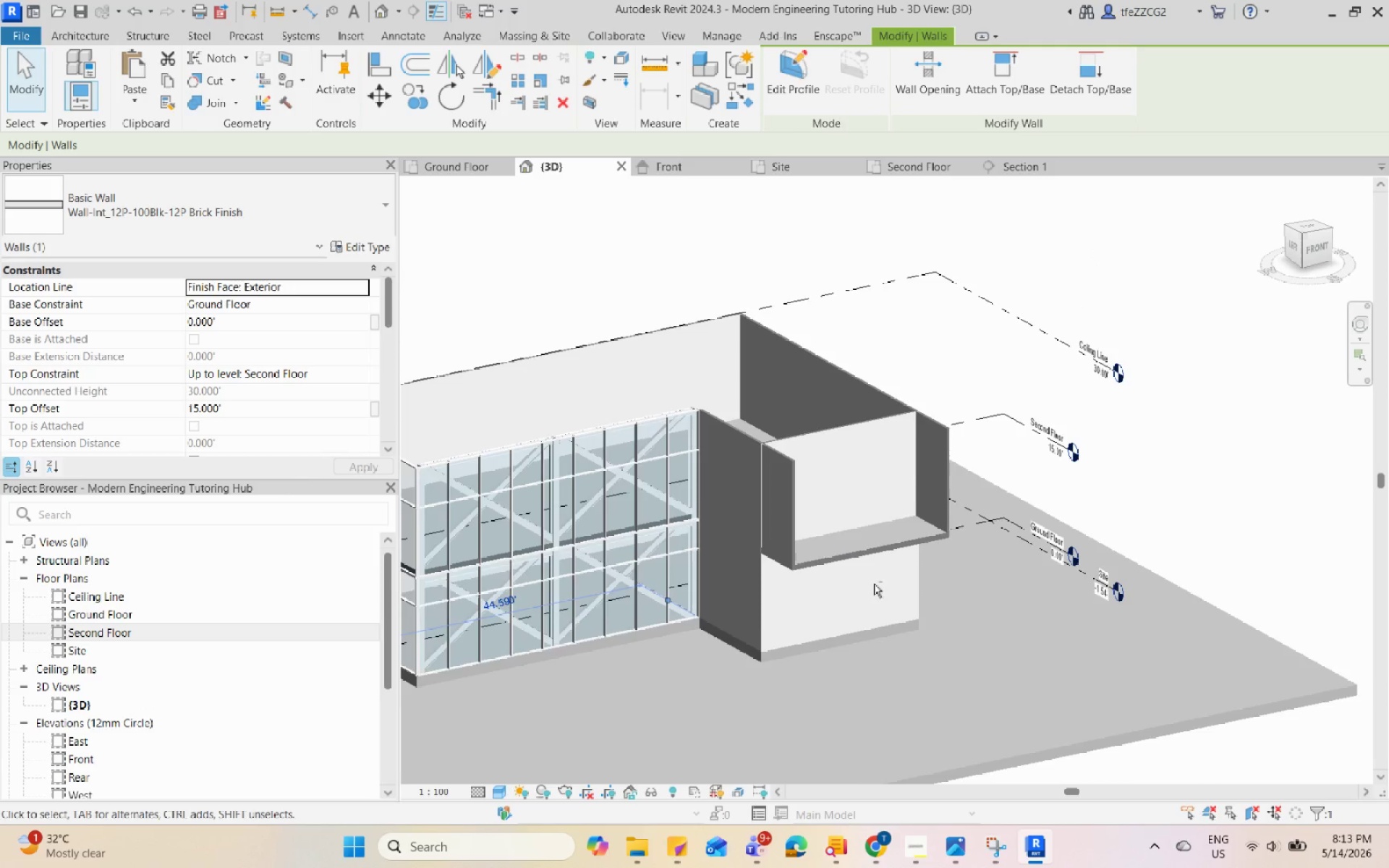 
hold_key(key=ControlLeft, duration=1.34)
 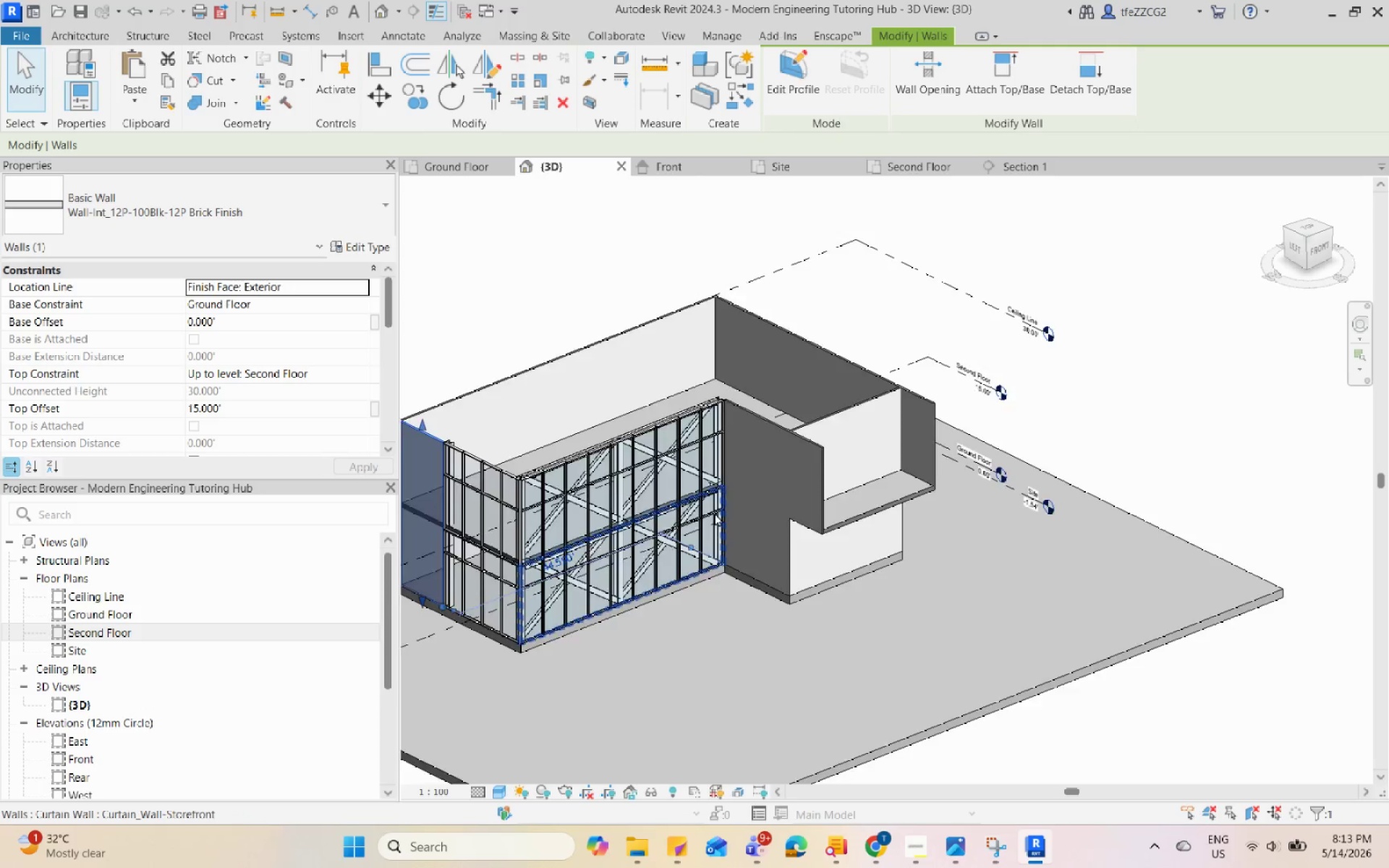 
scroll: coordinate [714, 515], scroll_direction: up, amount: 5.0
 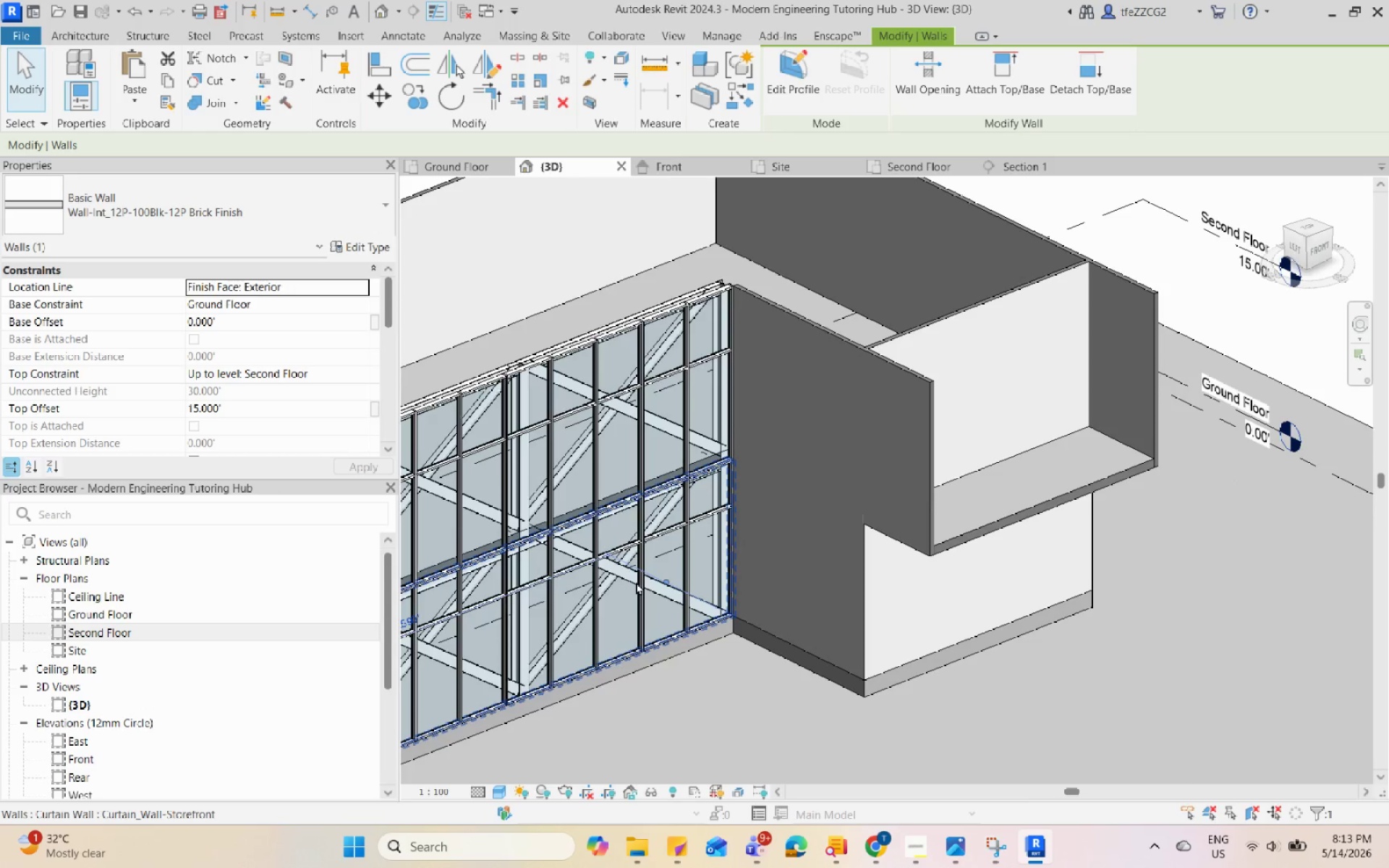 
left_click([636, 582])
 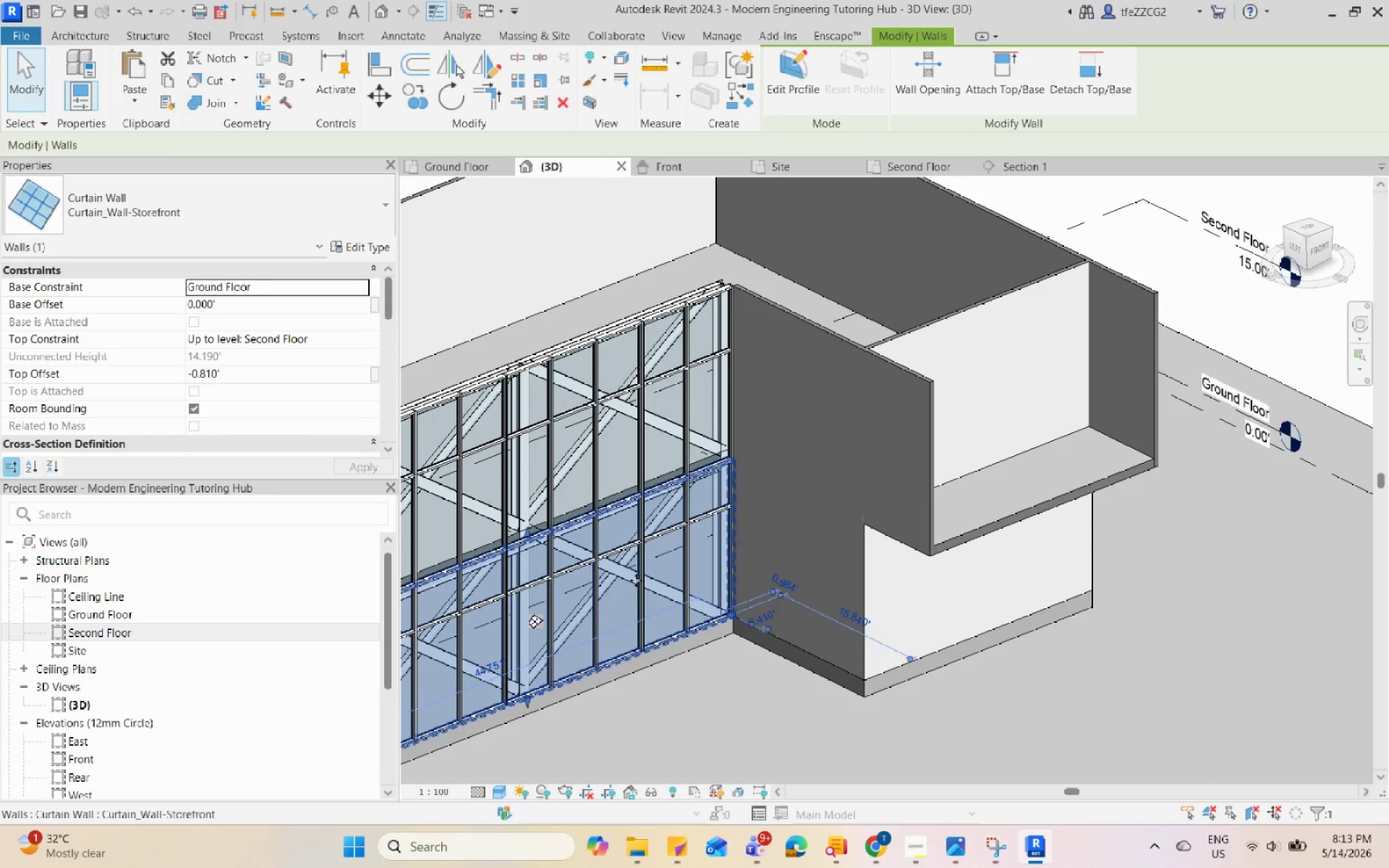 
key(Backquote)
 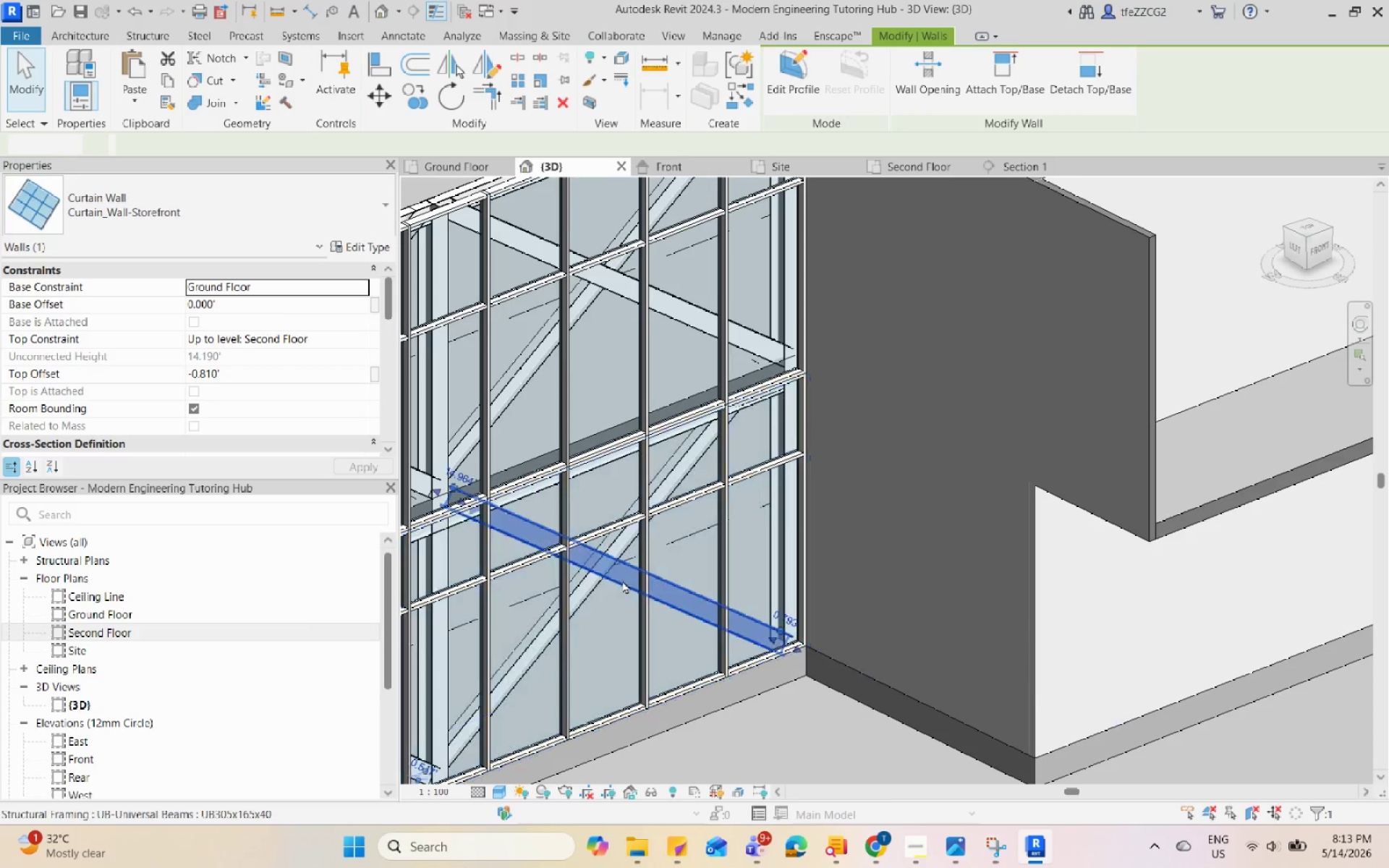 
scroll: coordinate [637, 576], scroll_direction: up, amount: 4.0
 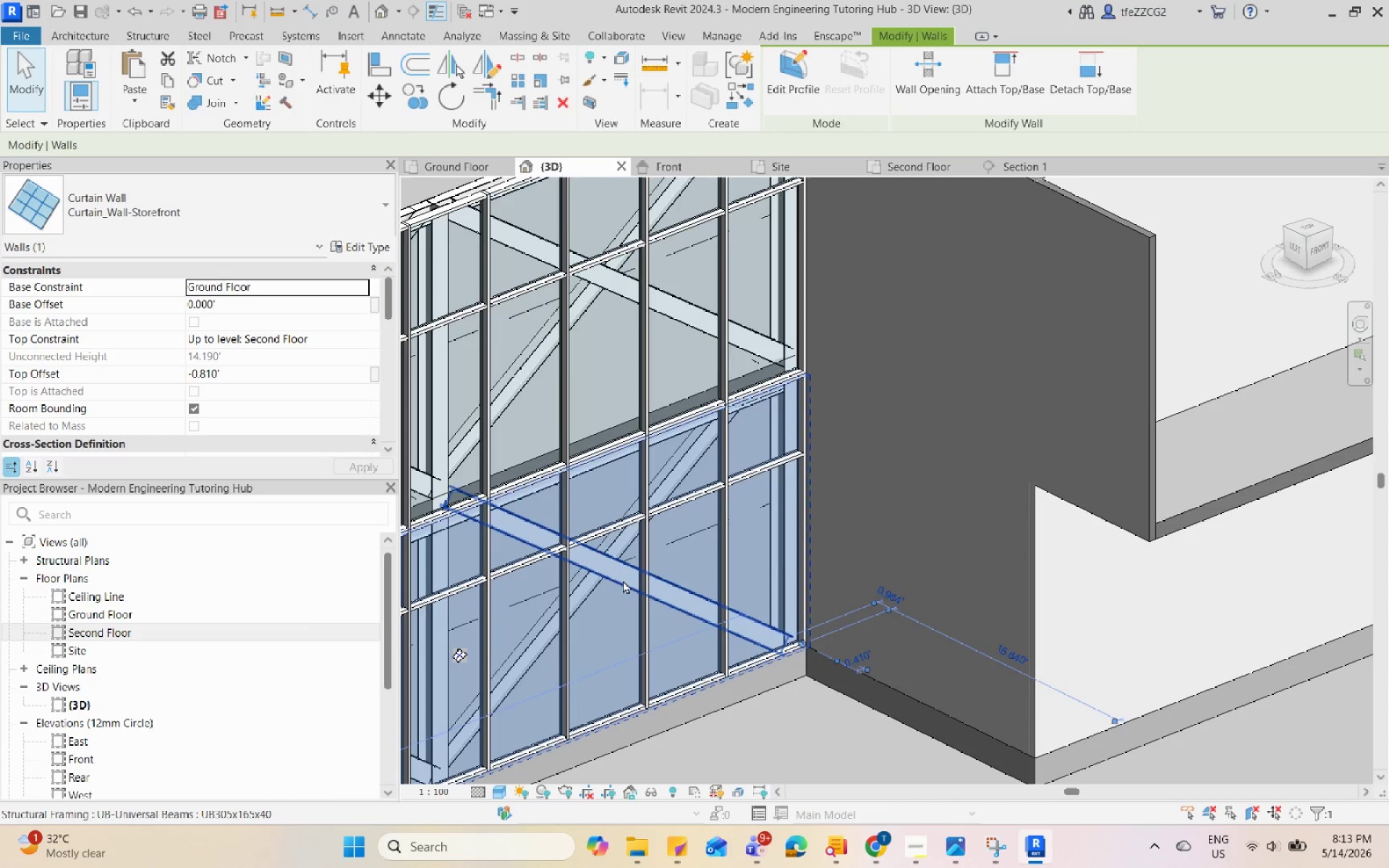 
key(S)
 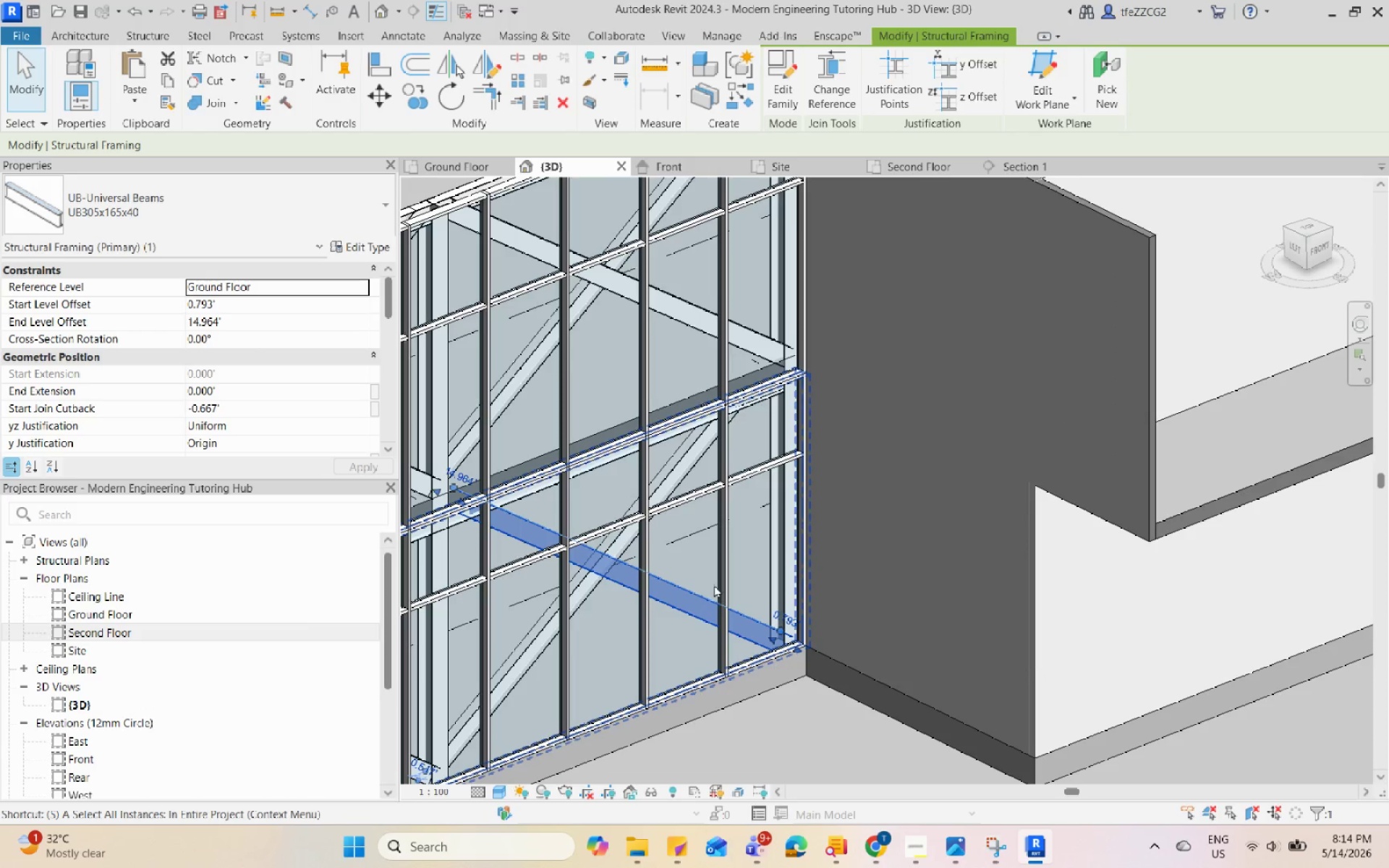 
key(Escape)
 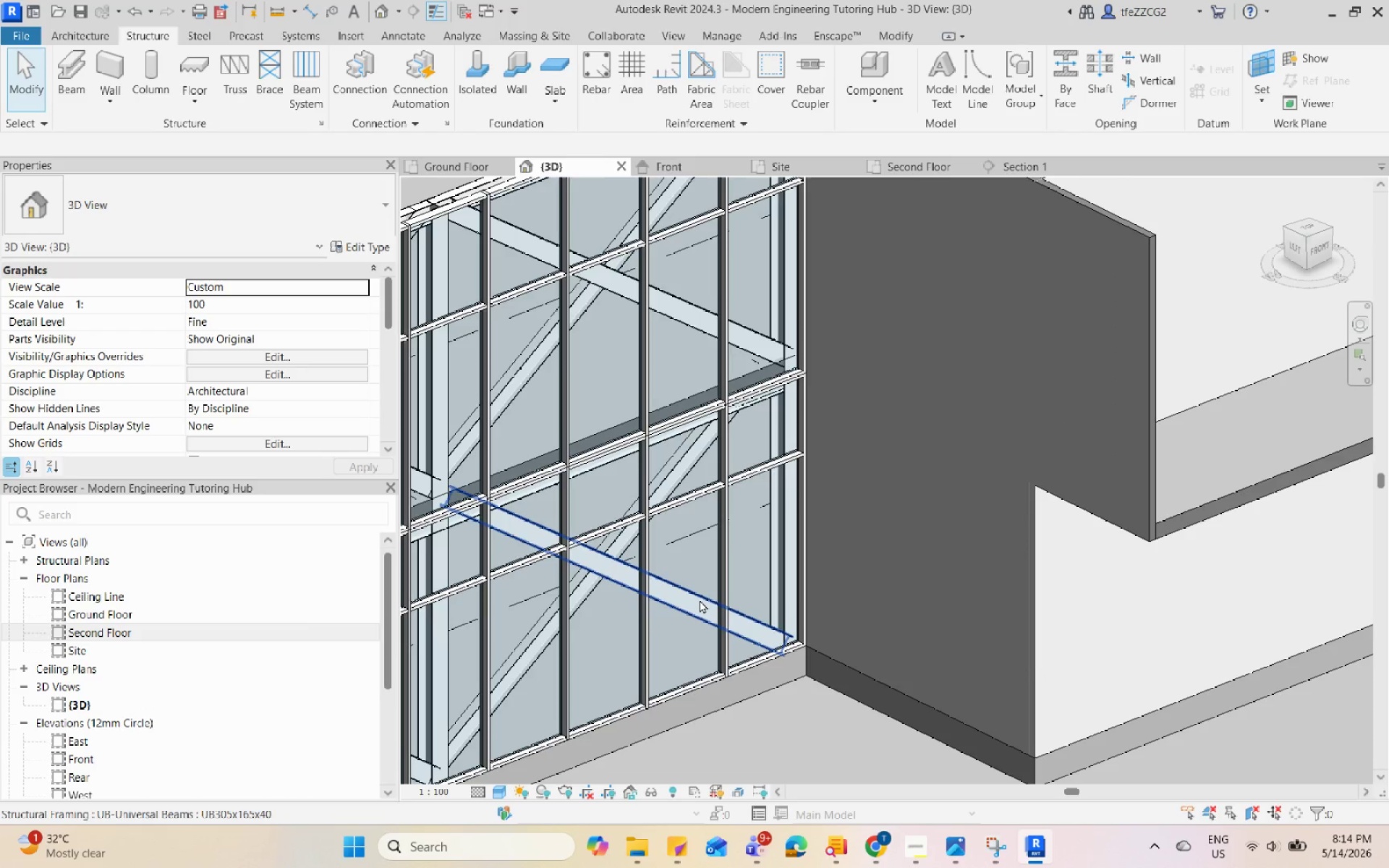 
left_click([700, 600])
 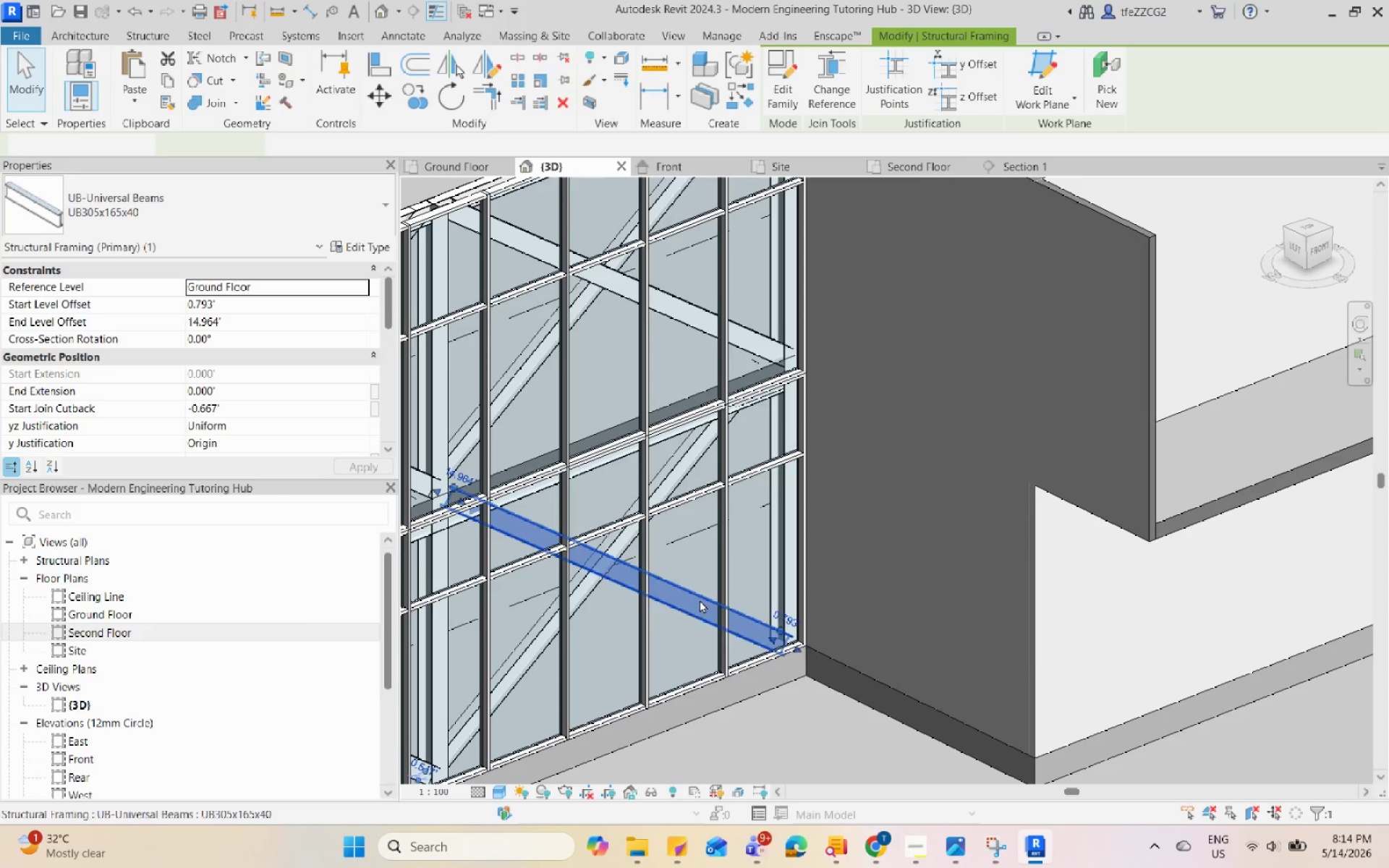 
type(DE)
 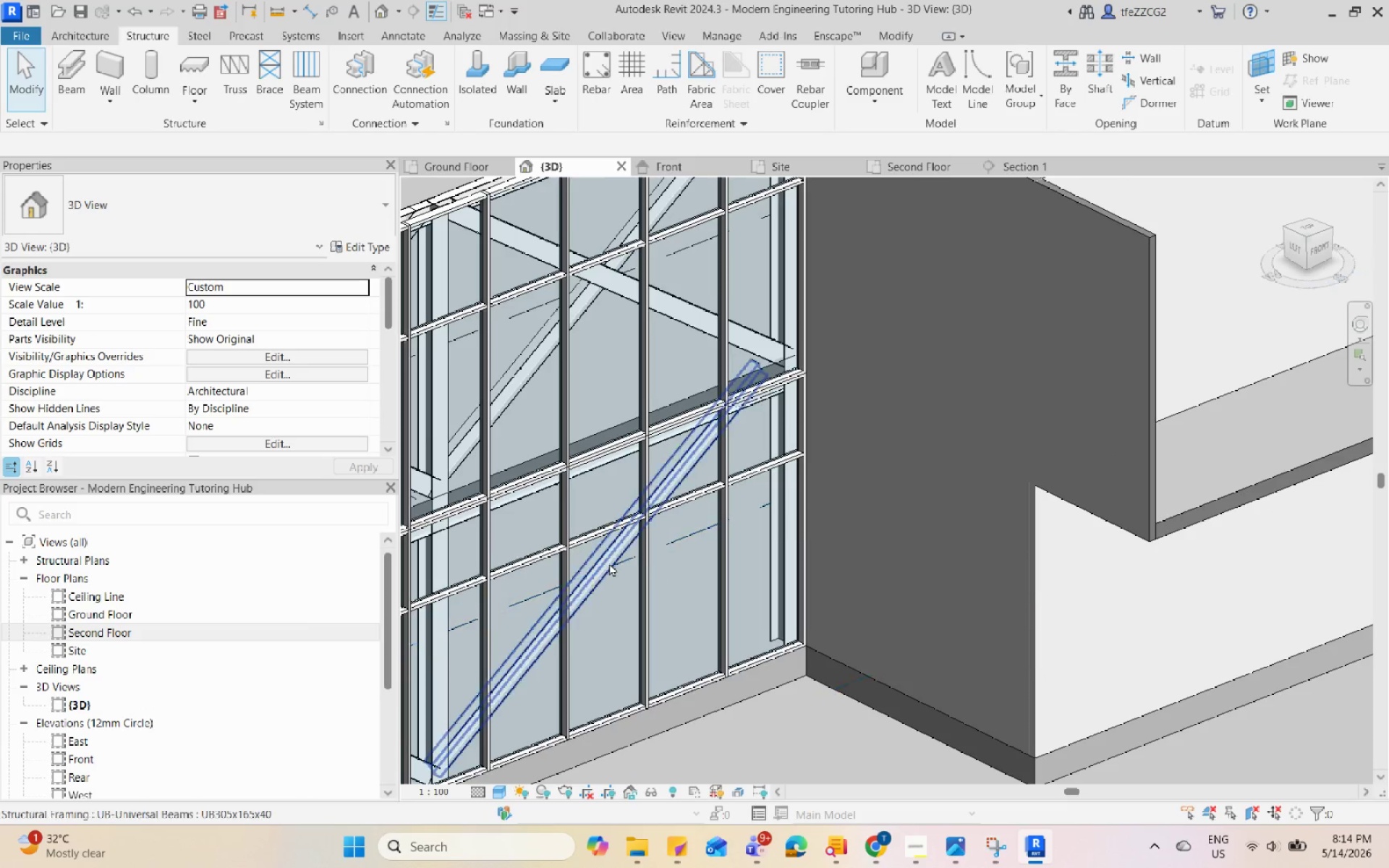 
left_click([612, 567])
 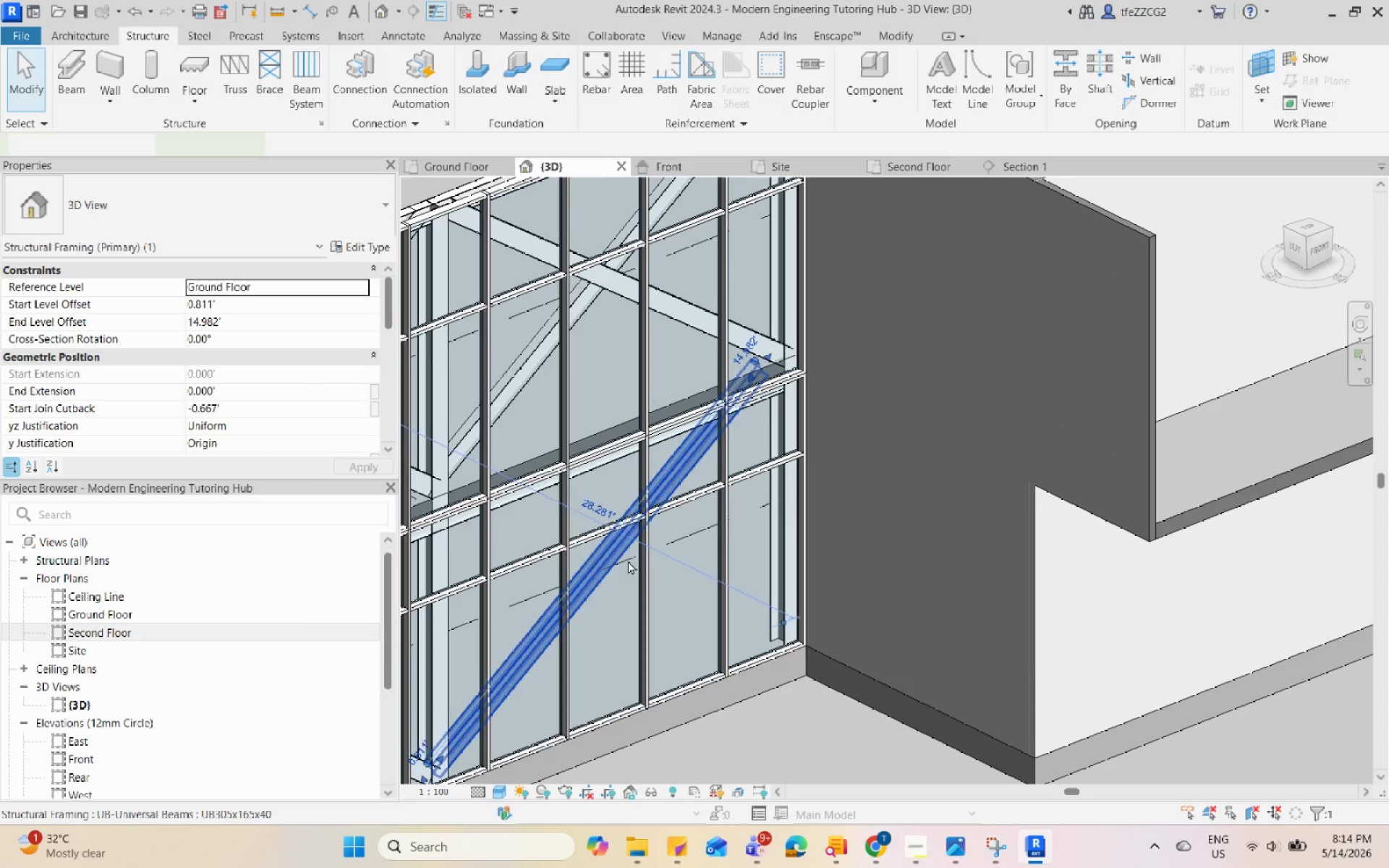 
type(DE)
 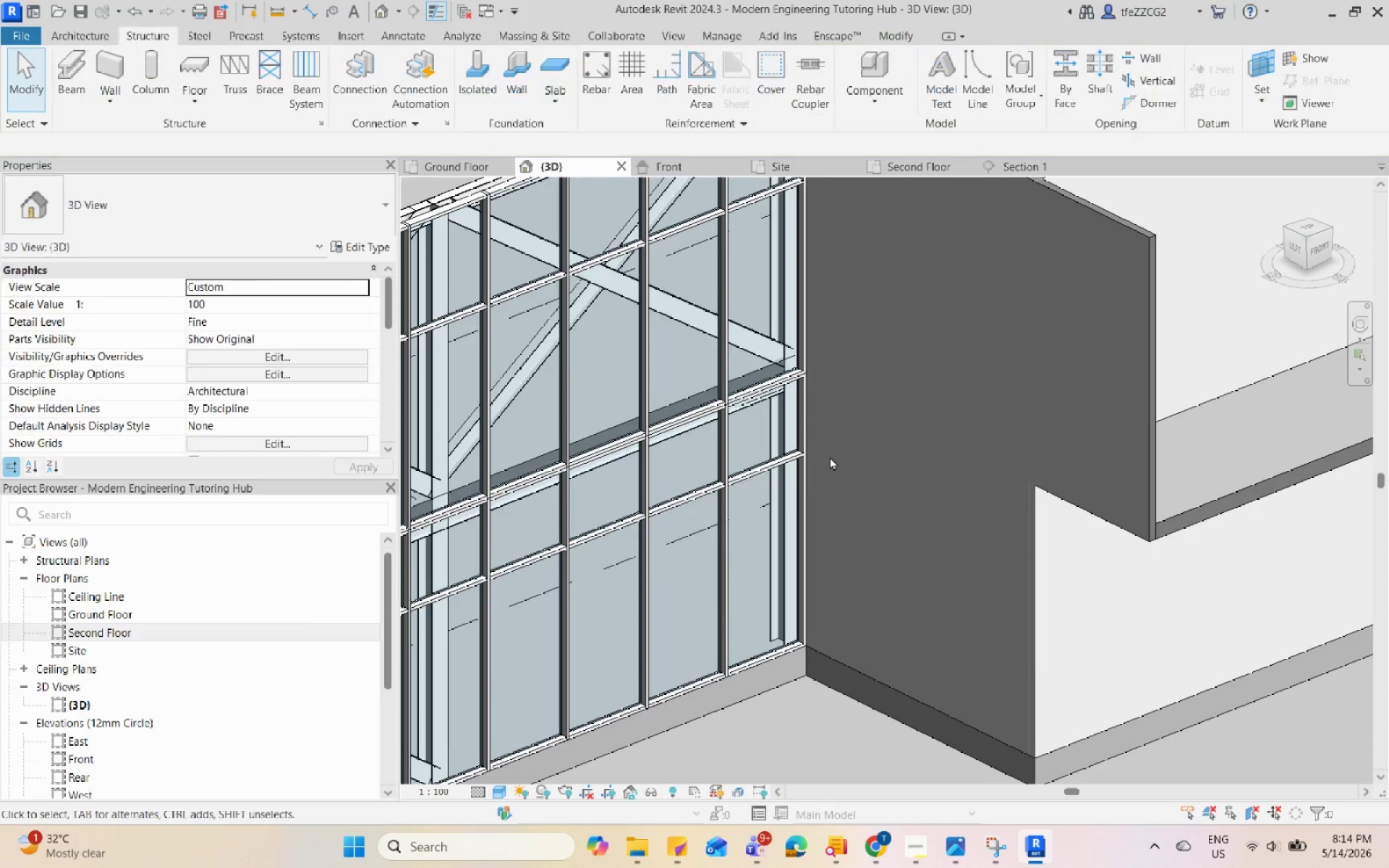 
scroll: coordinate [830, 456], scroll_direction: down, amount: 5.0
 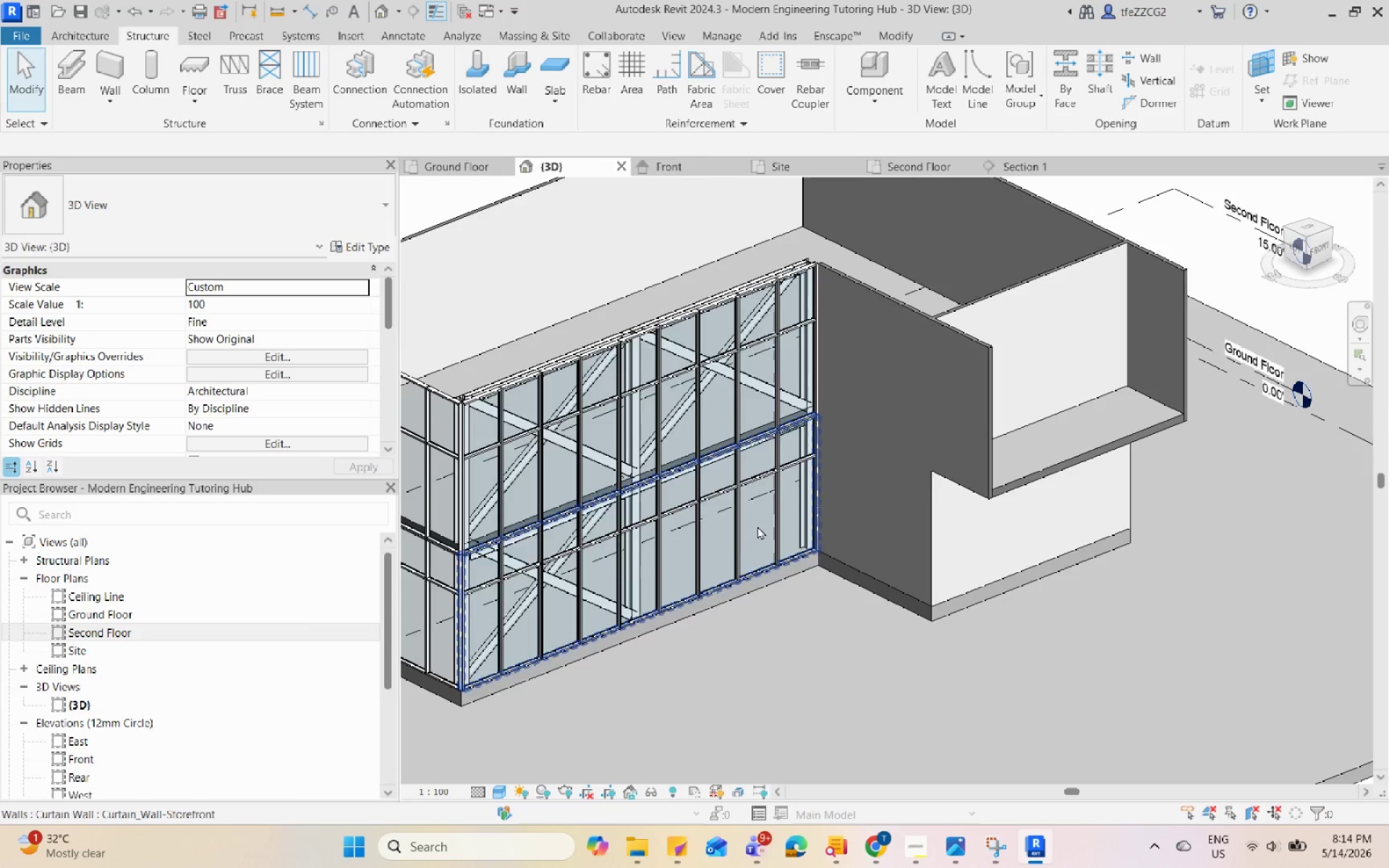 
scroll: coordinate [734, 545], scroll_direction: up, amount: 4.0
 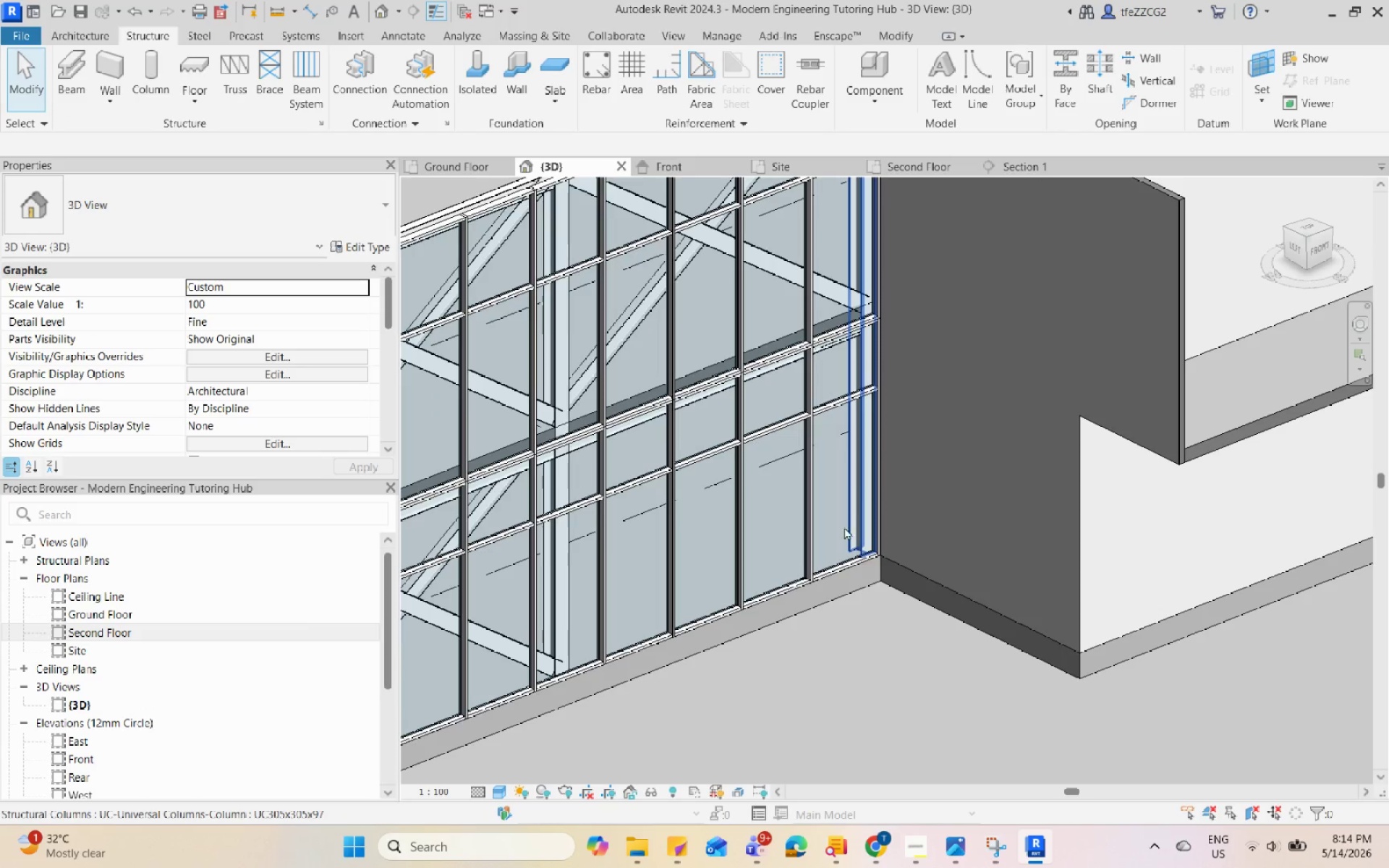 
hold_key(key=ShiftLeft, duration=1.12)
scroll: coordinate [840, 616], scroll_direction: up, amount: 1.0
 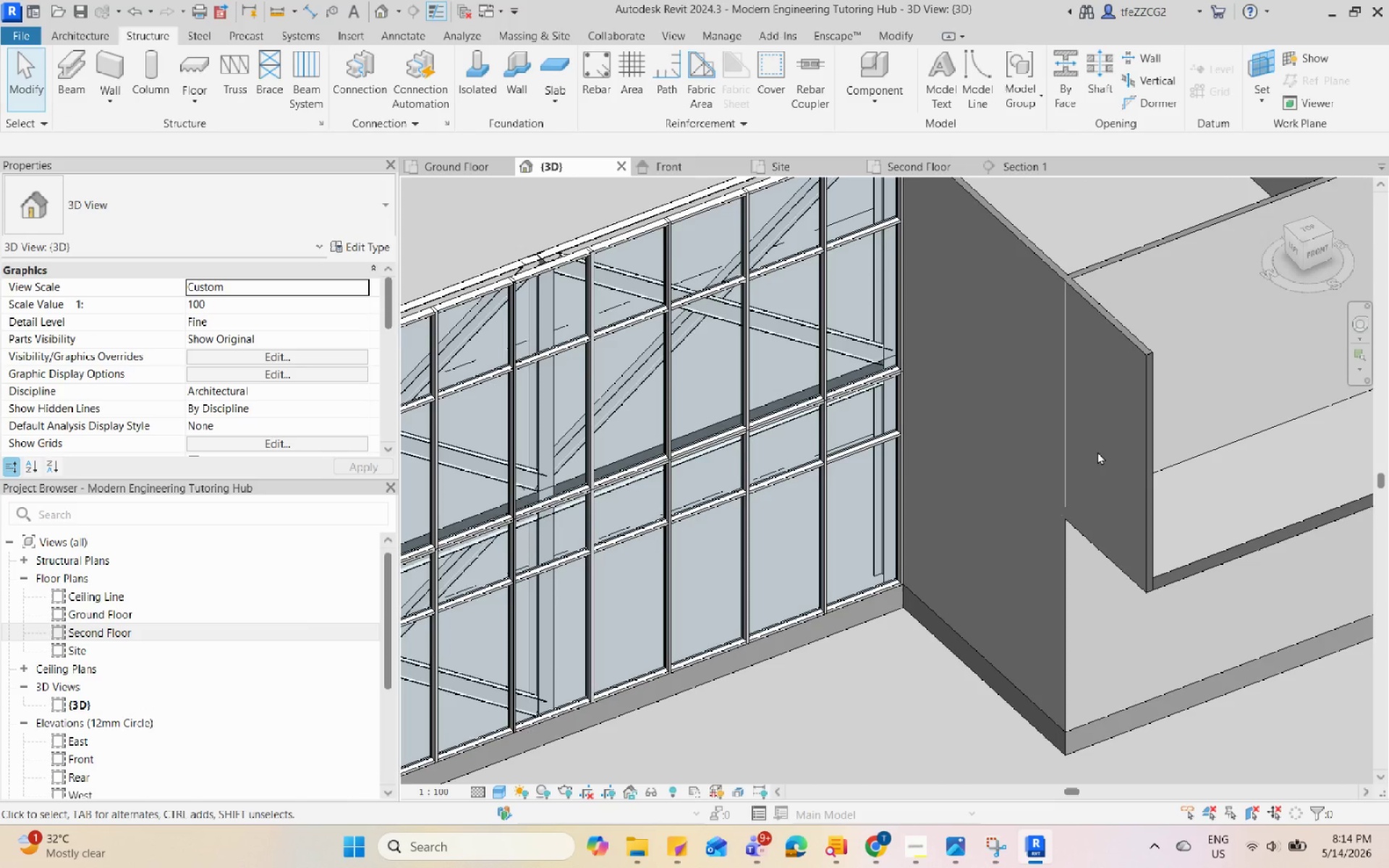 
wait(5.11)
 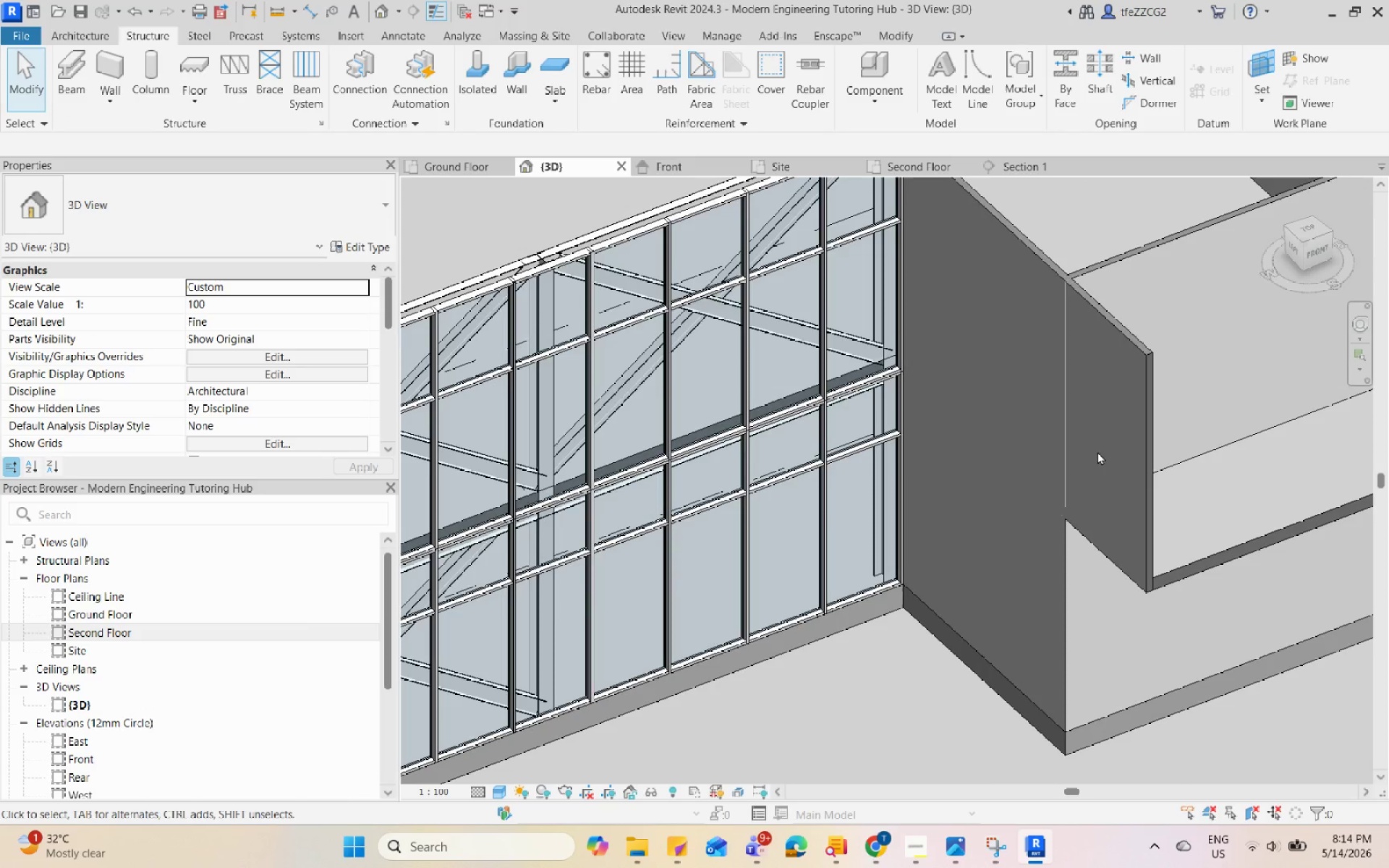 
scroll: coordinate [904, 370], scroll_direction: down, amount: 4.0
 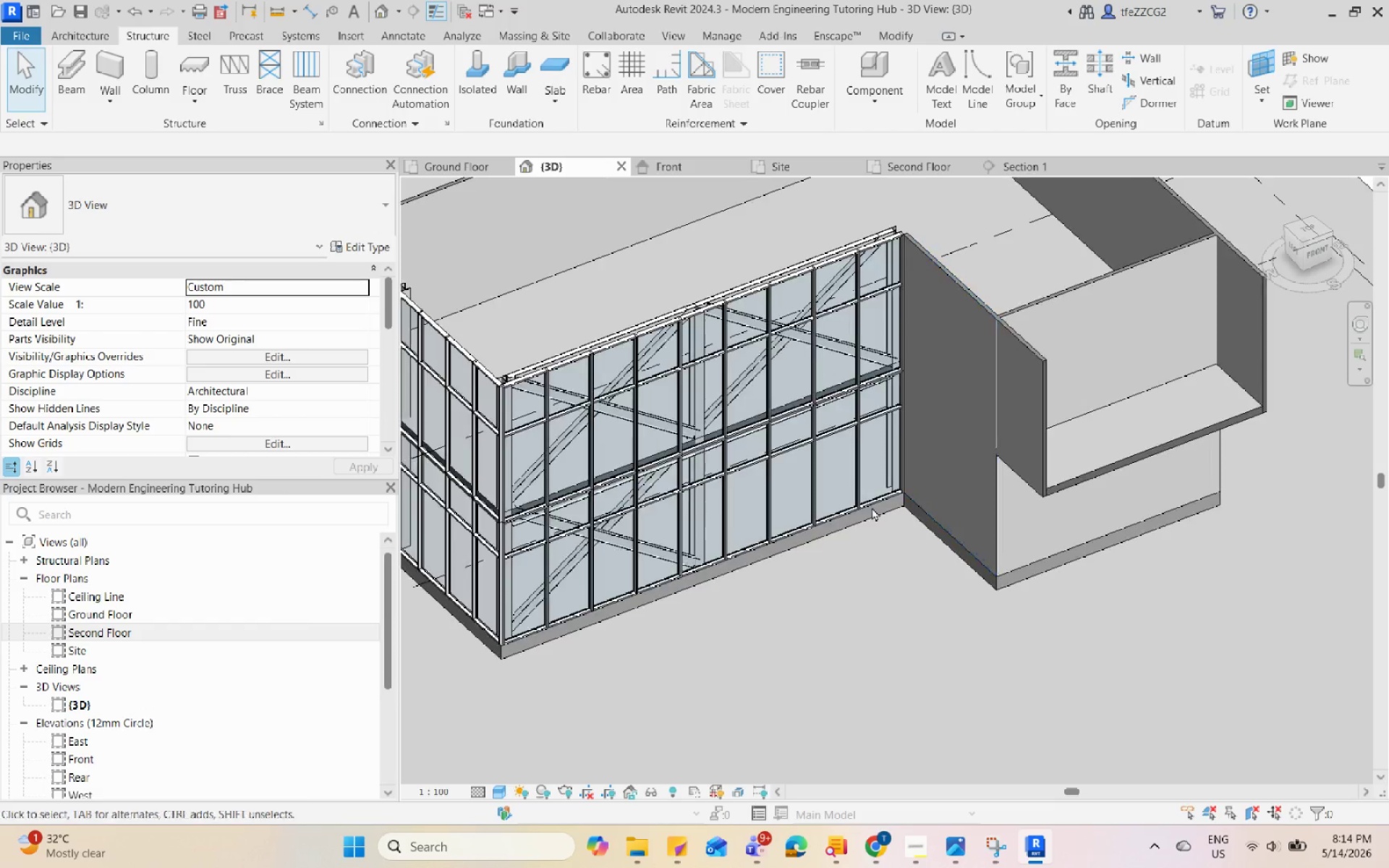 
hold_key(key=ShiftLeft, duration=0.88)
scroll: coordinate [812, 433], scroll_direction: up, amount: 3.0
 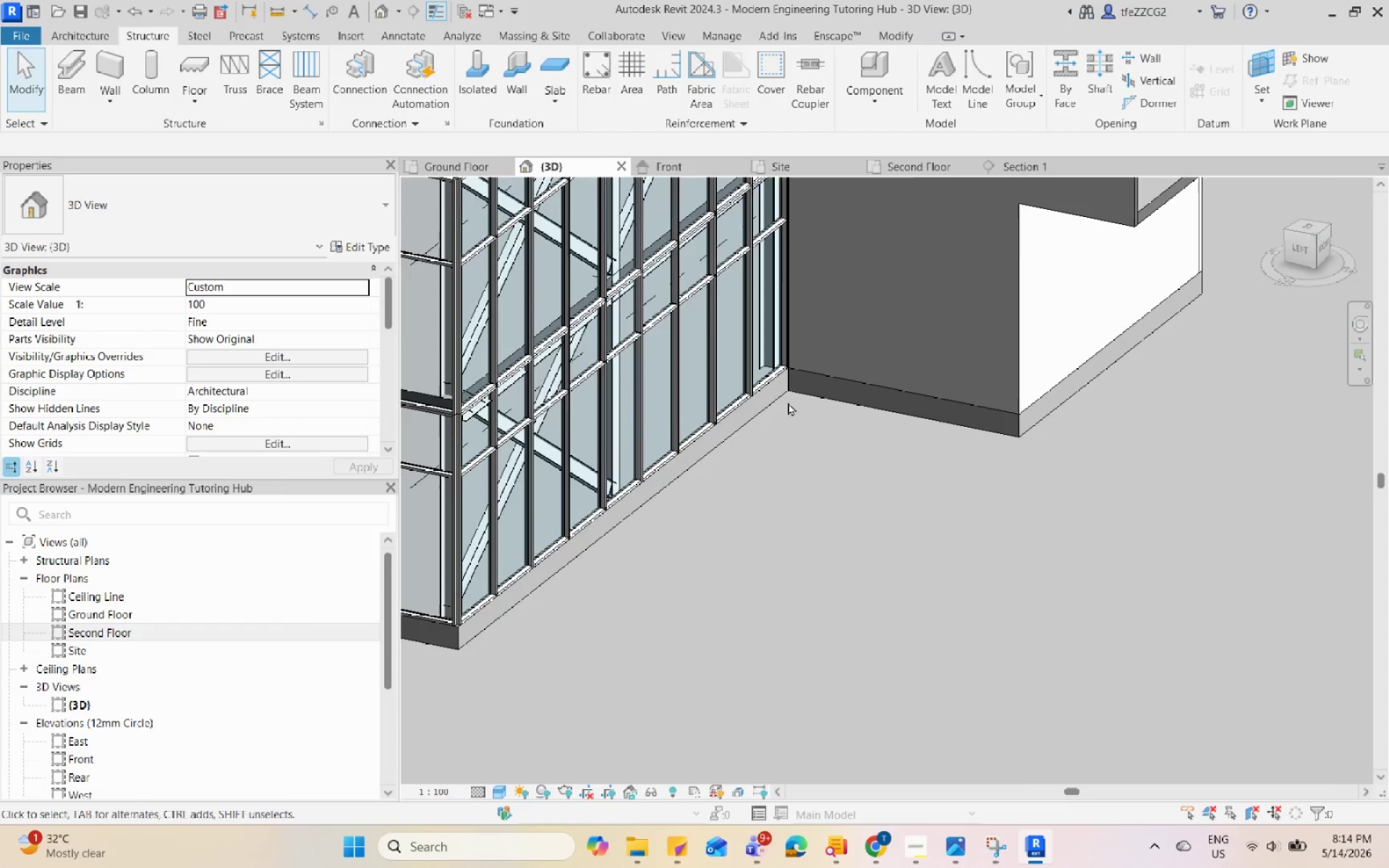 
left_click([786, 396])
 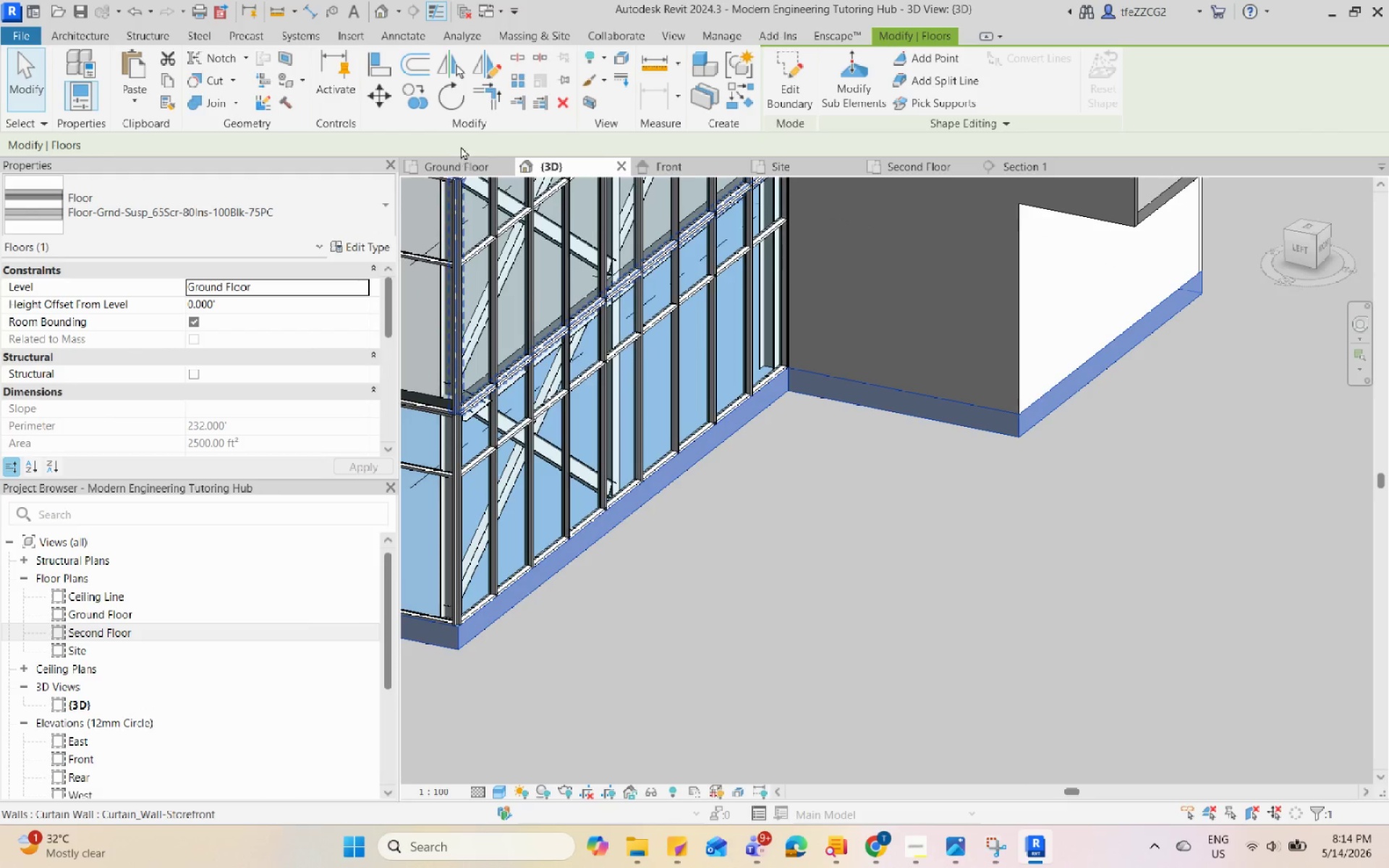 
left_click([463, 161])
 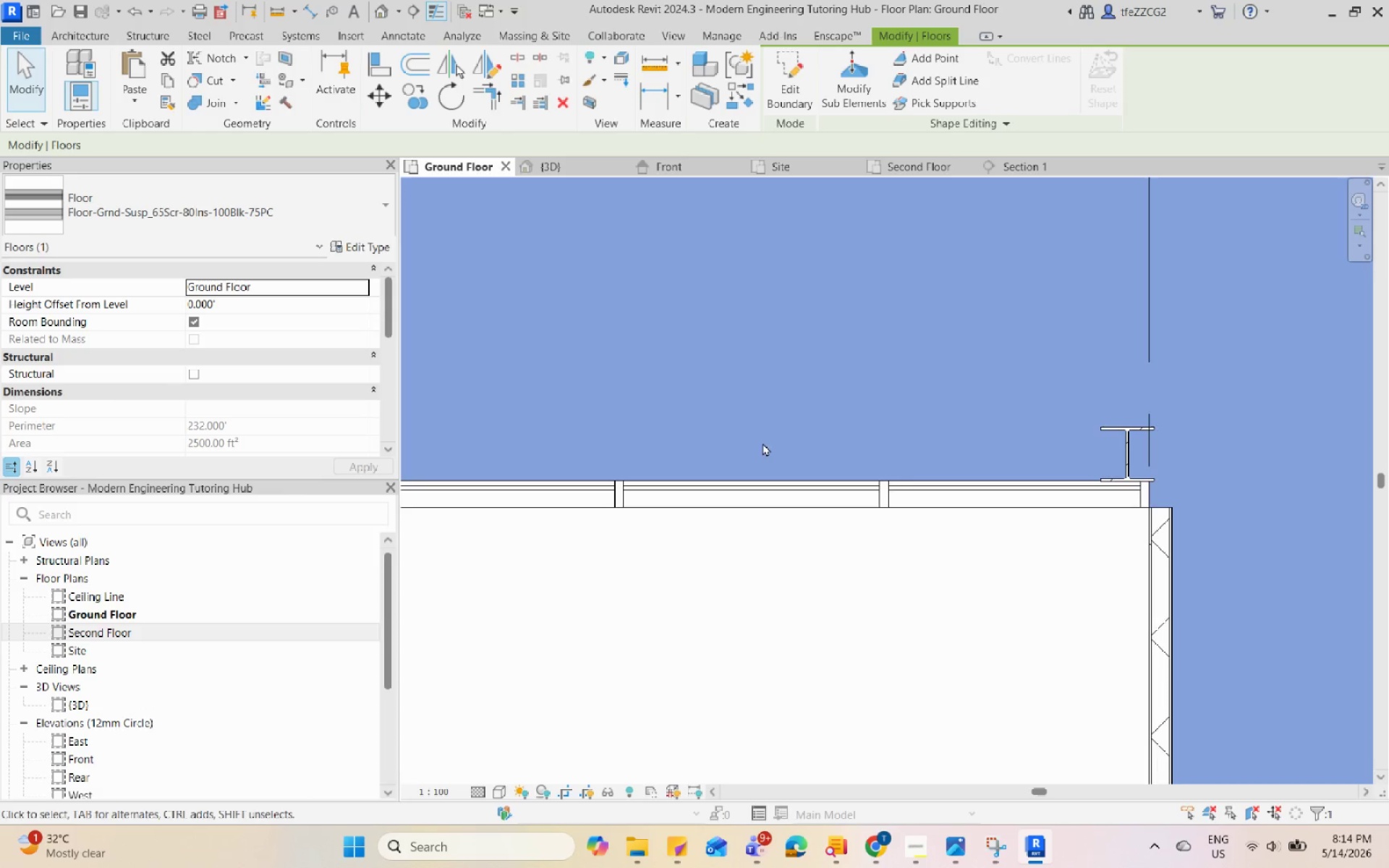 
scroll: coordinate [990, 365], scroll_direction: down, amount: 13.0
 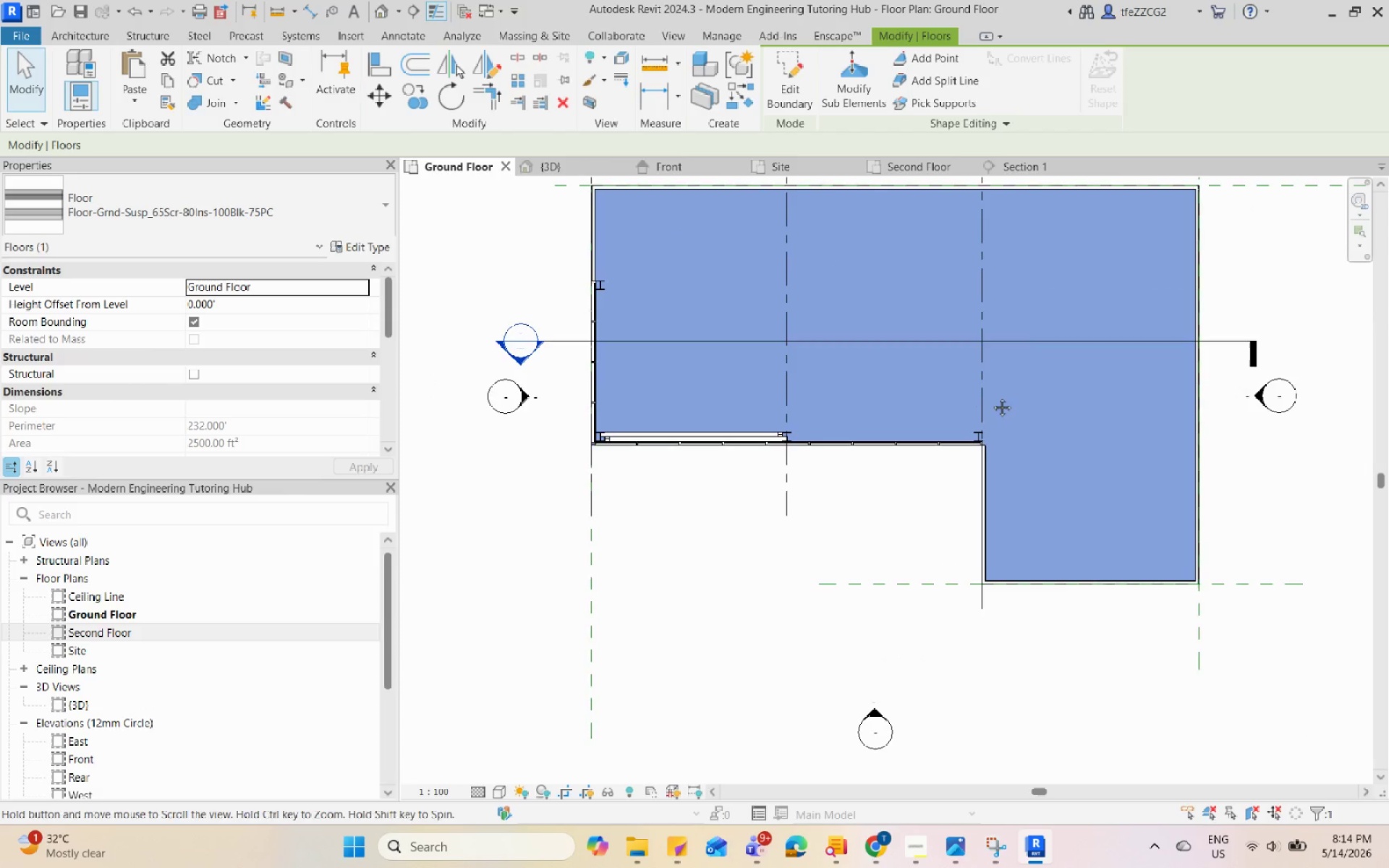 
scroll: coordinate [993, 431], scroll_direction: up, amount: 1.0
 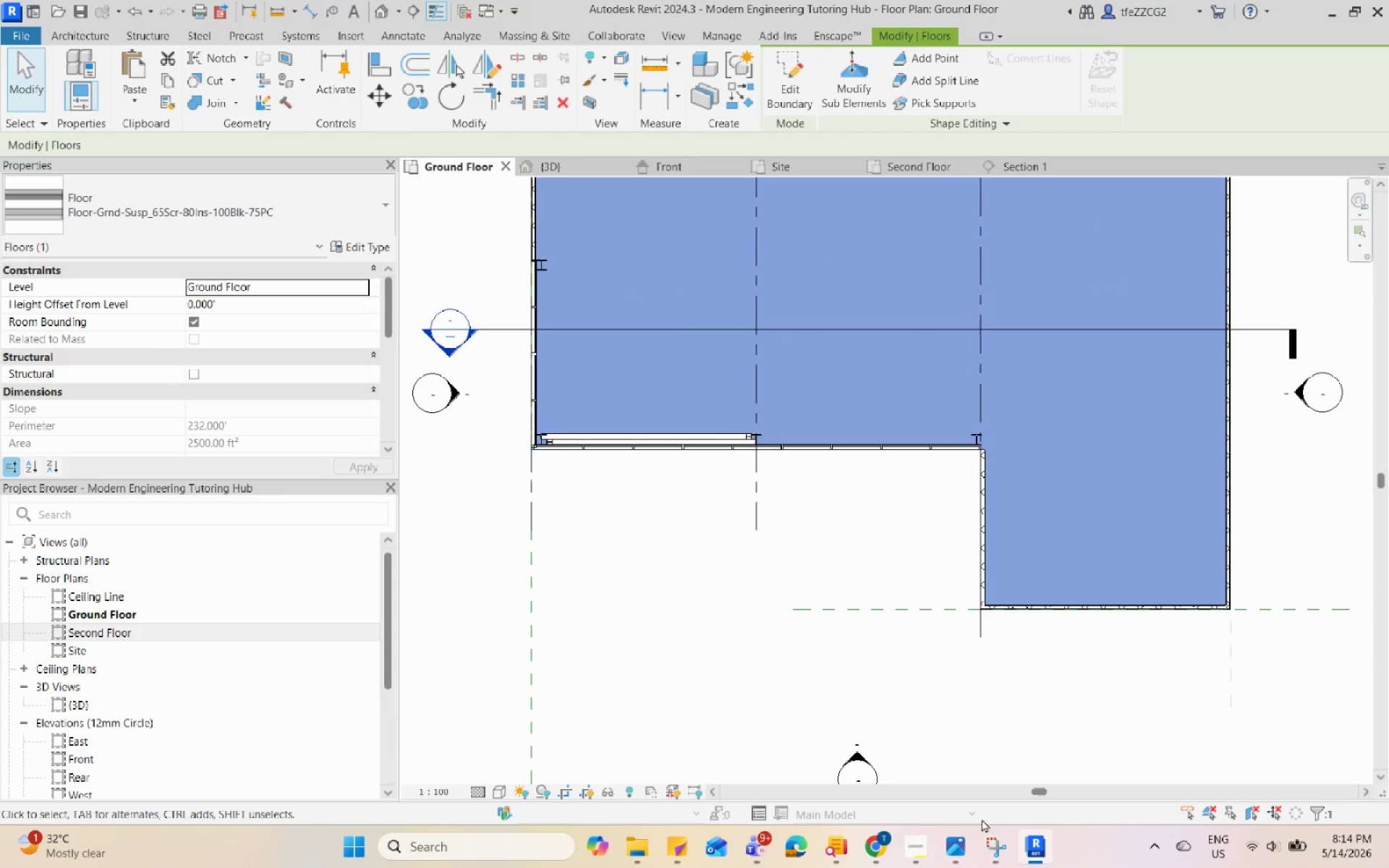 
left_click([988, 836])
 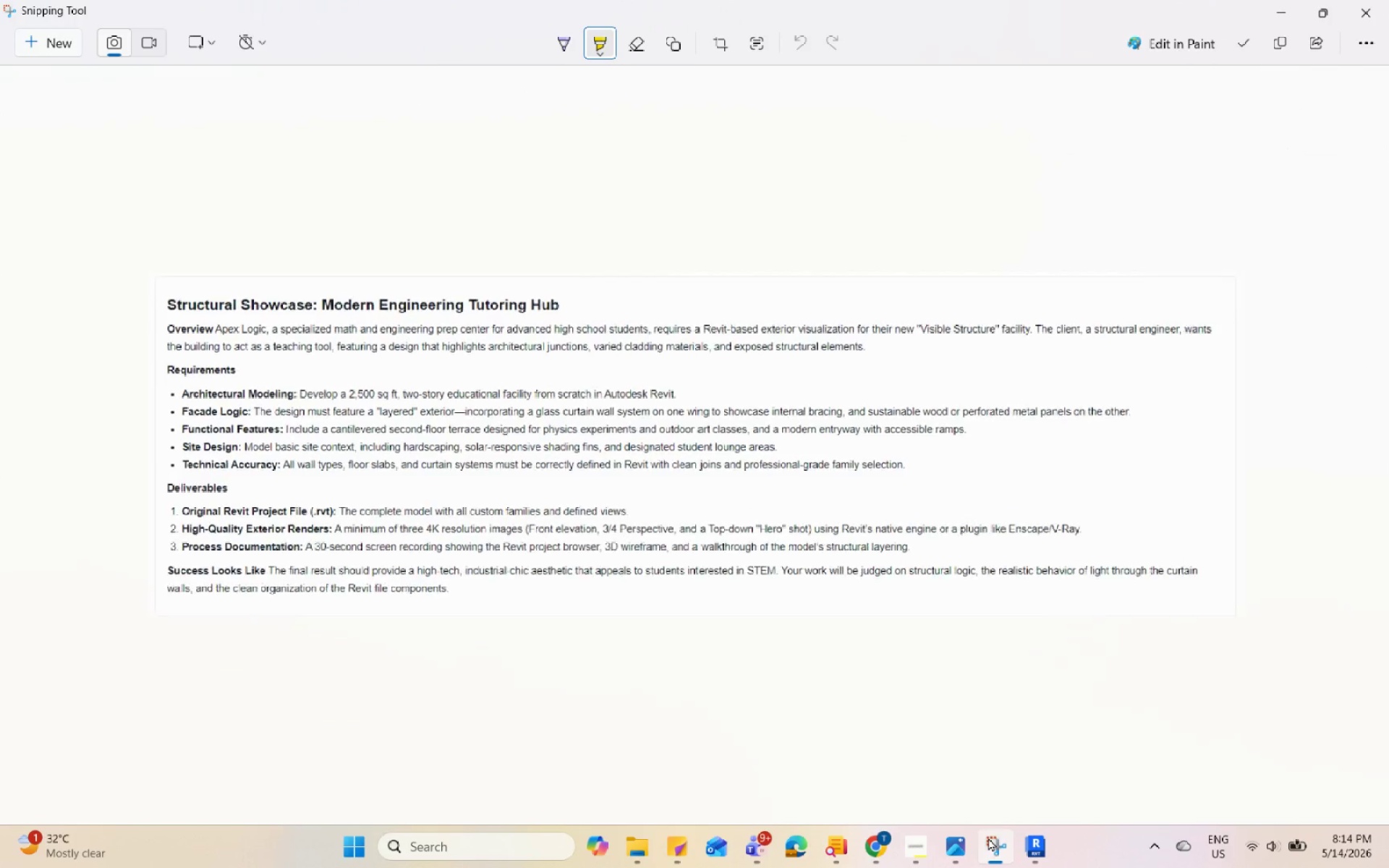 
left_click([988, 838])
 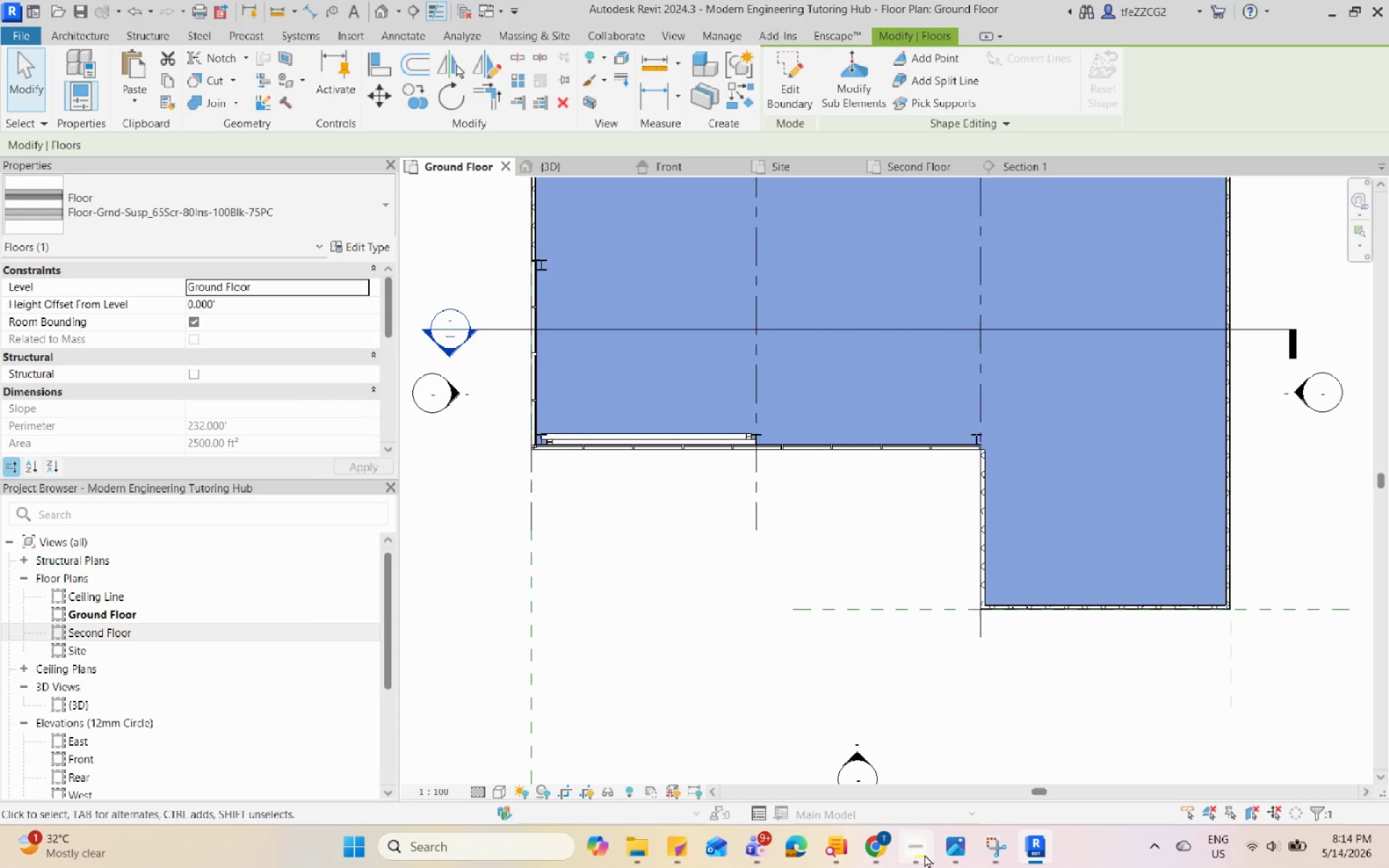 
left_click([1003, 854])
 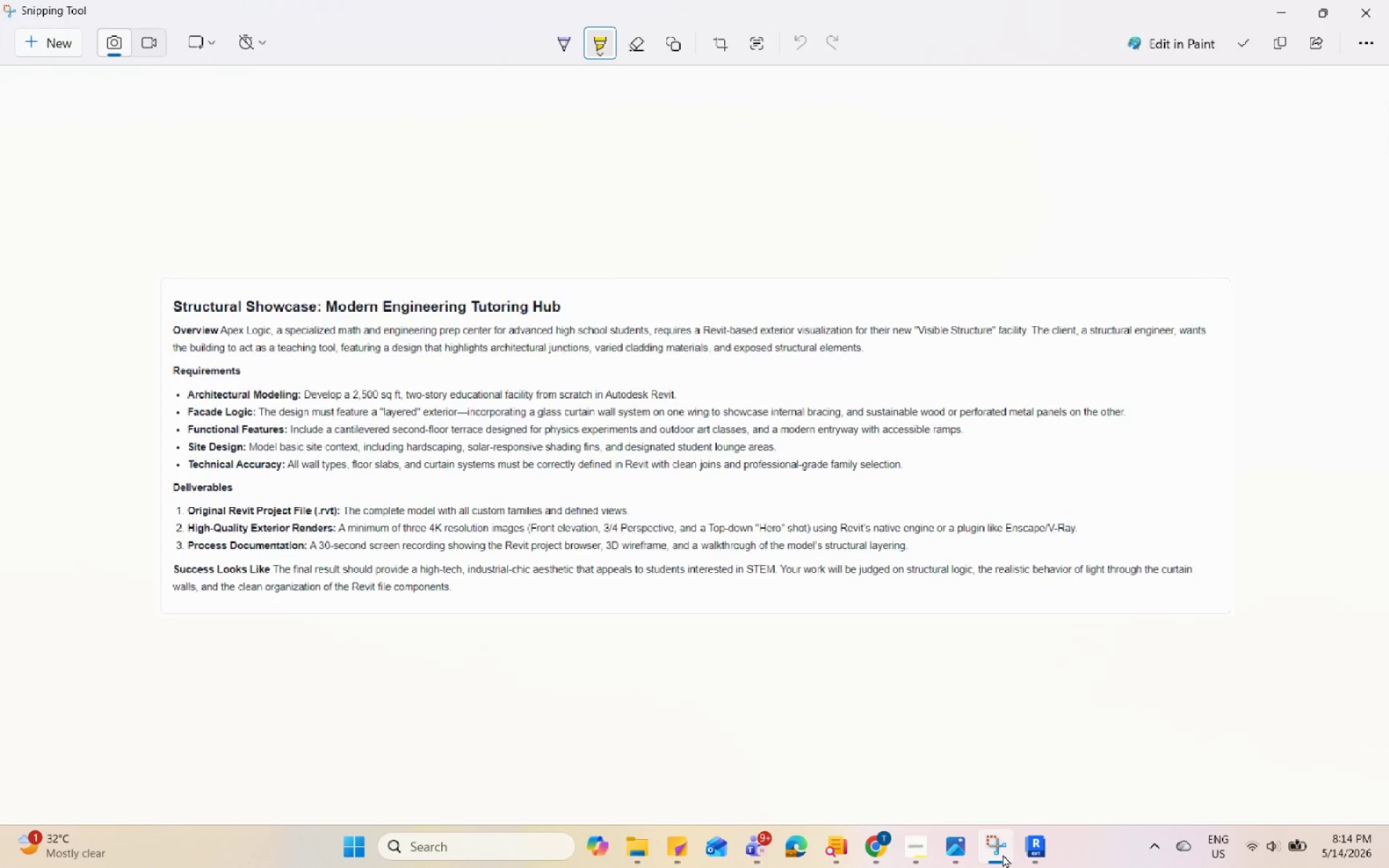 
left_click([1003, 854])
 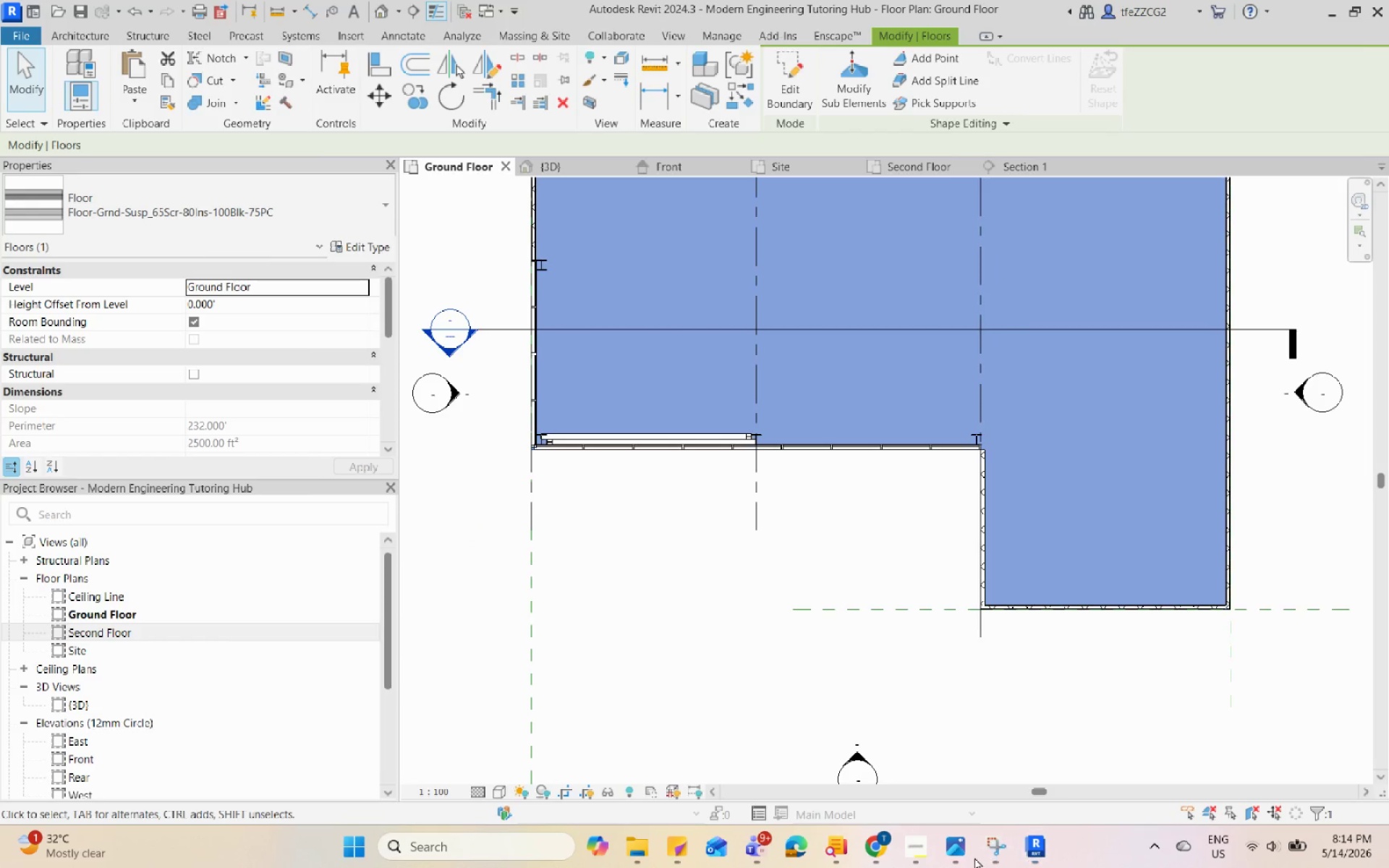 
triple_click([959, 850])
 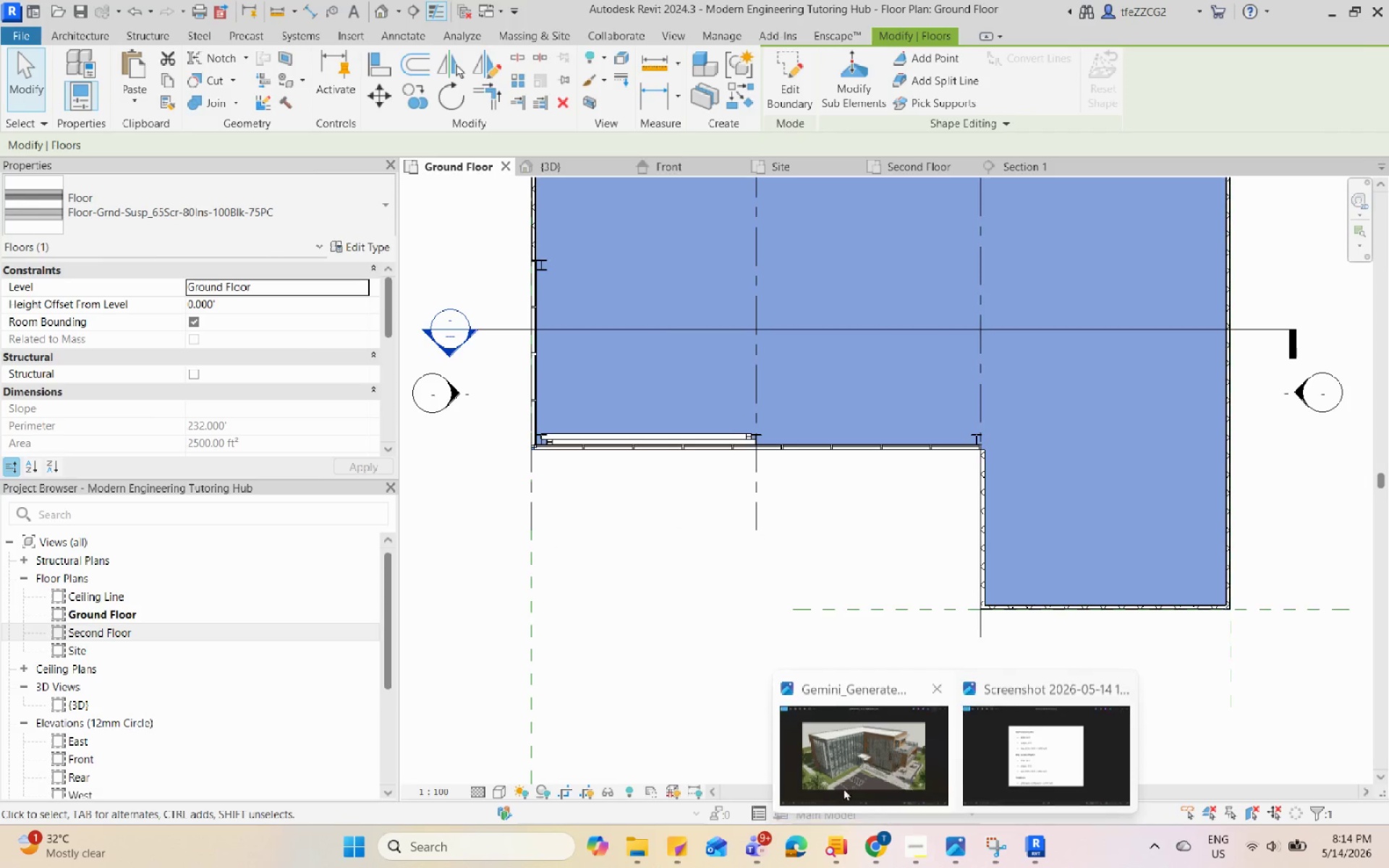 
left_click([838, 760])
 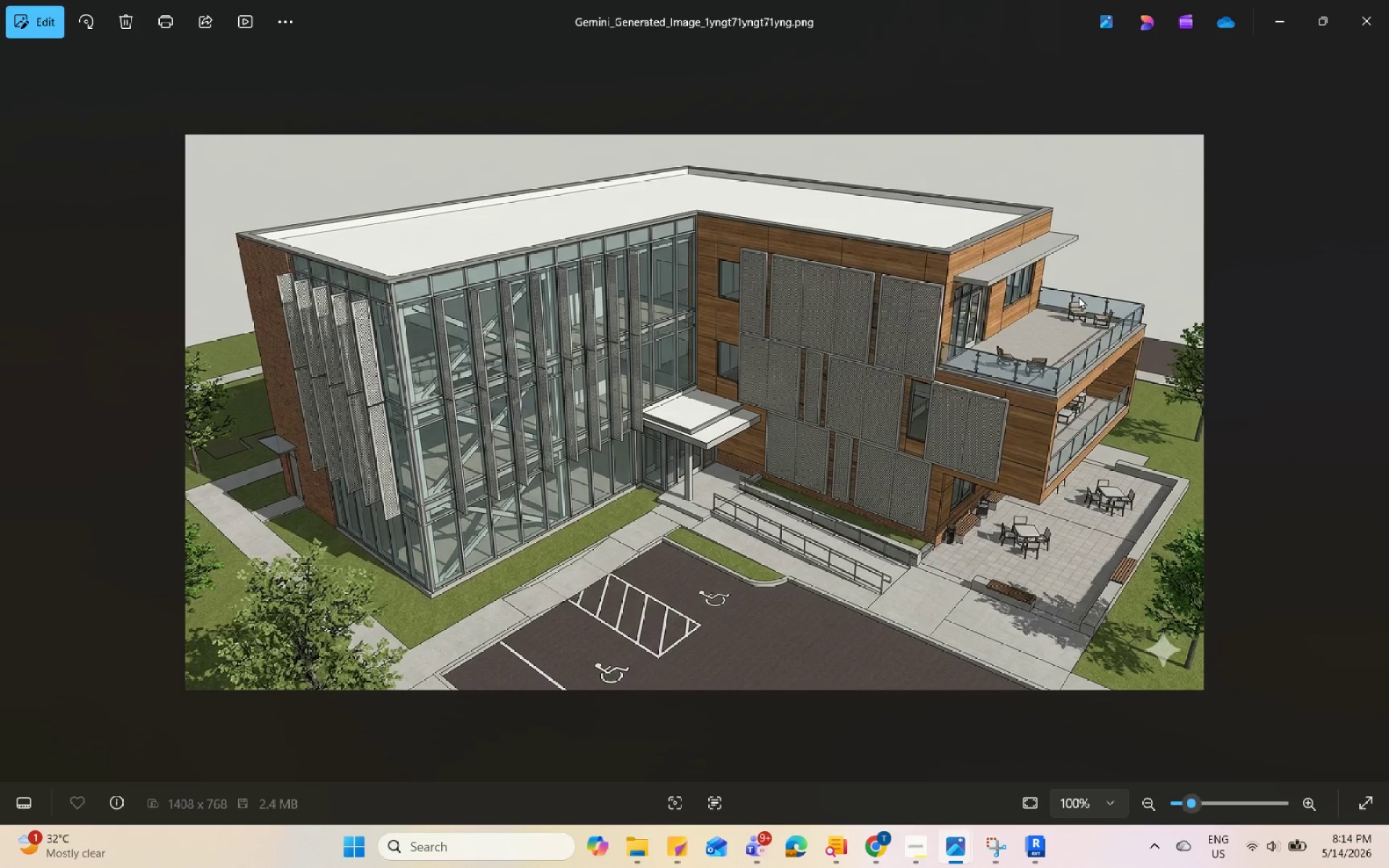 
left_click([1267, 27])
 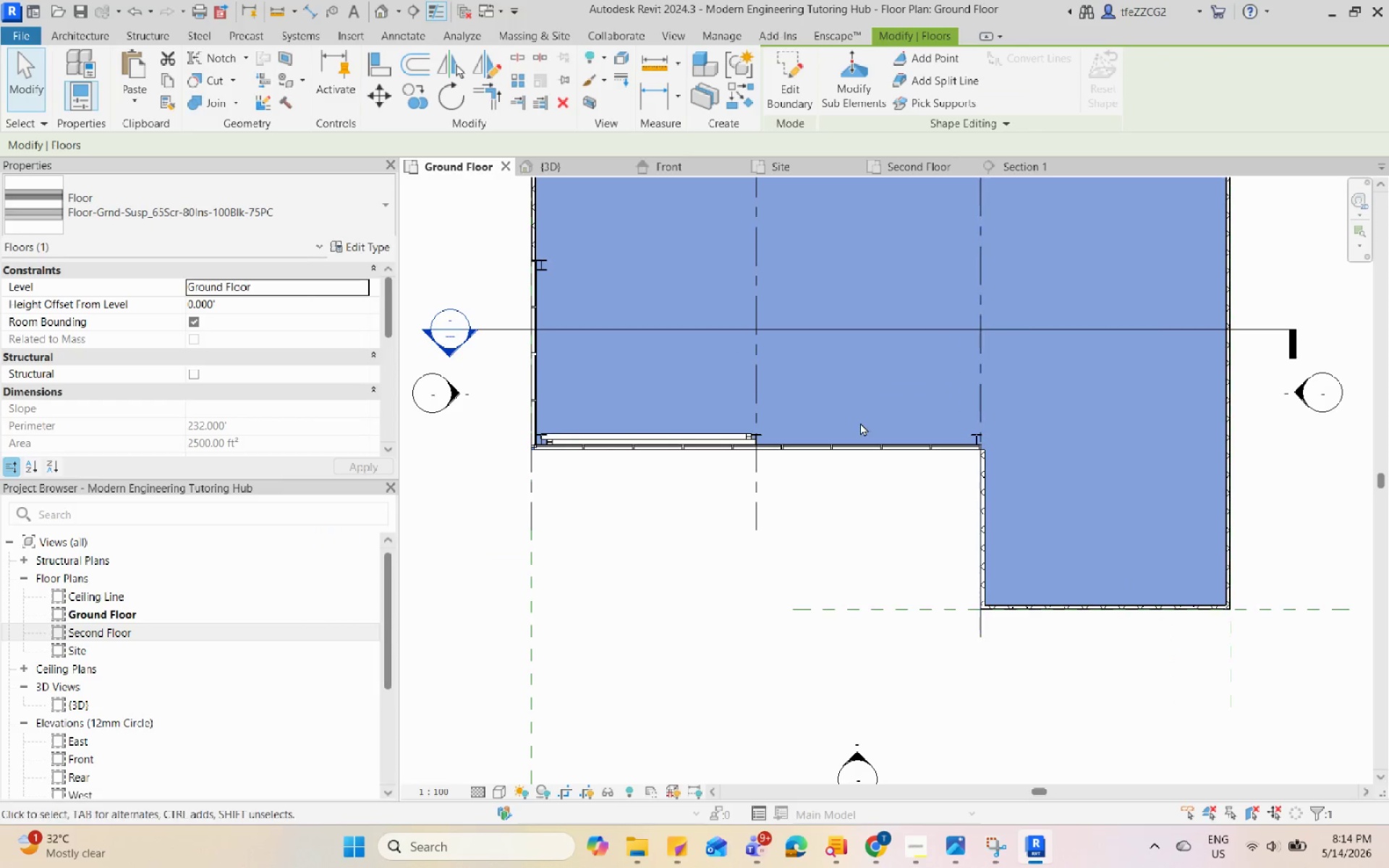 
scroll: coordinate [915, 427], scroll_direction: up, amount: 2.0
 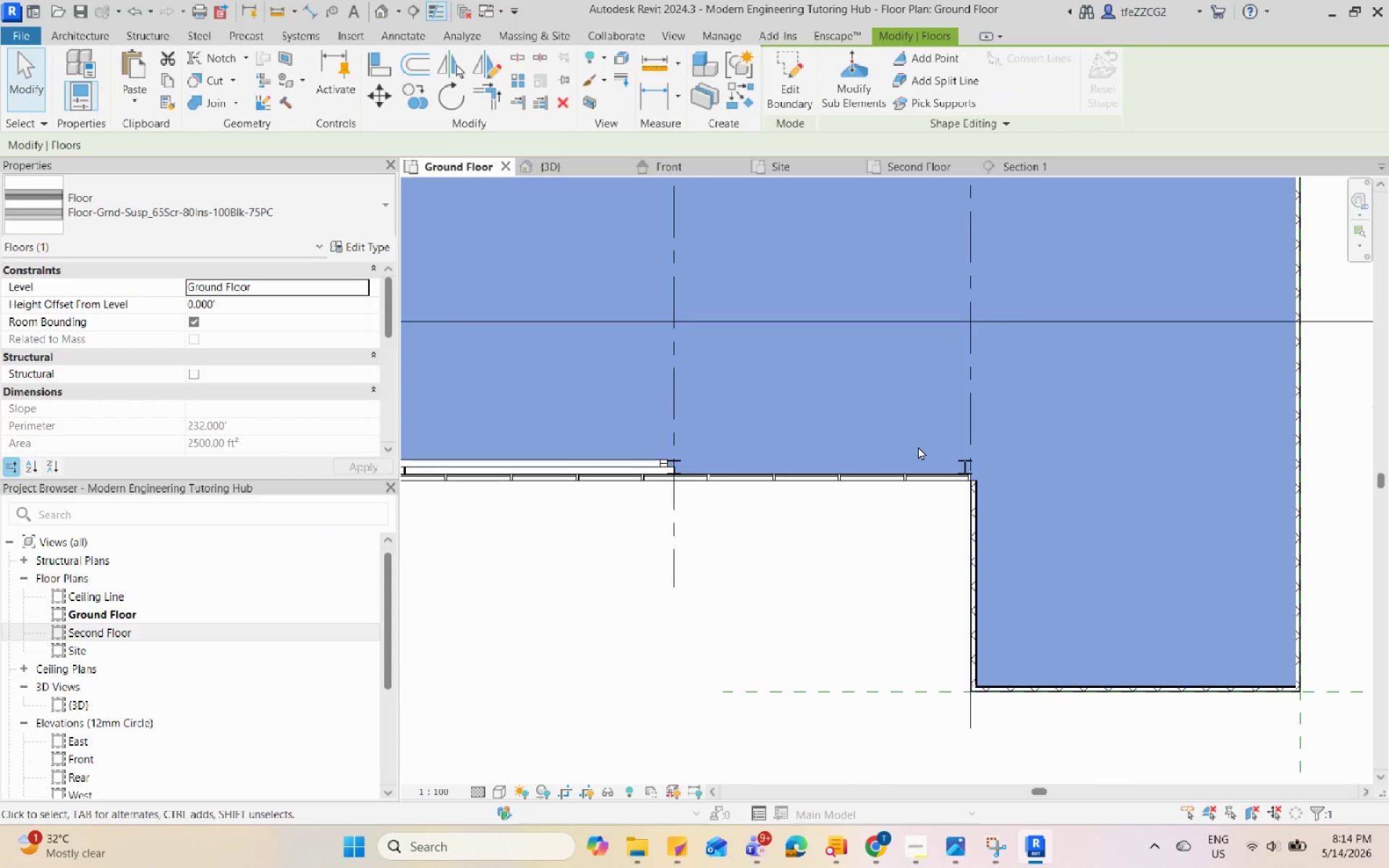 
type(CS)
 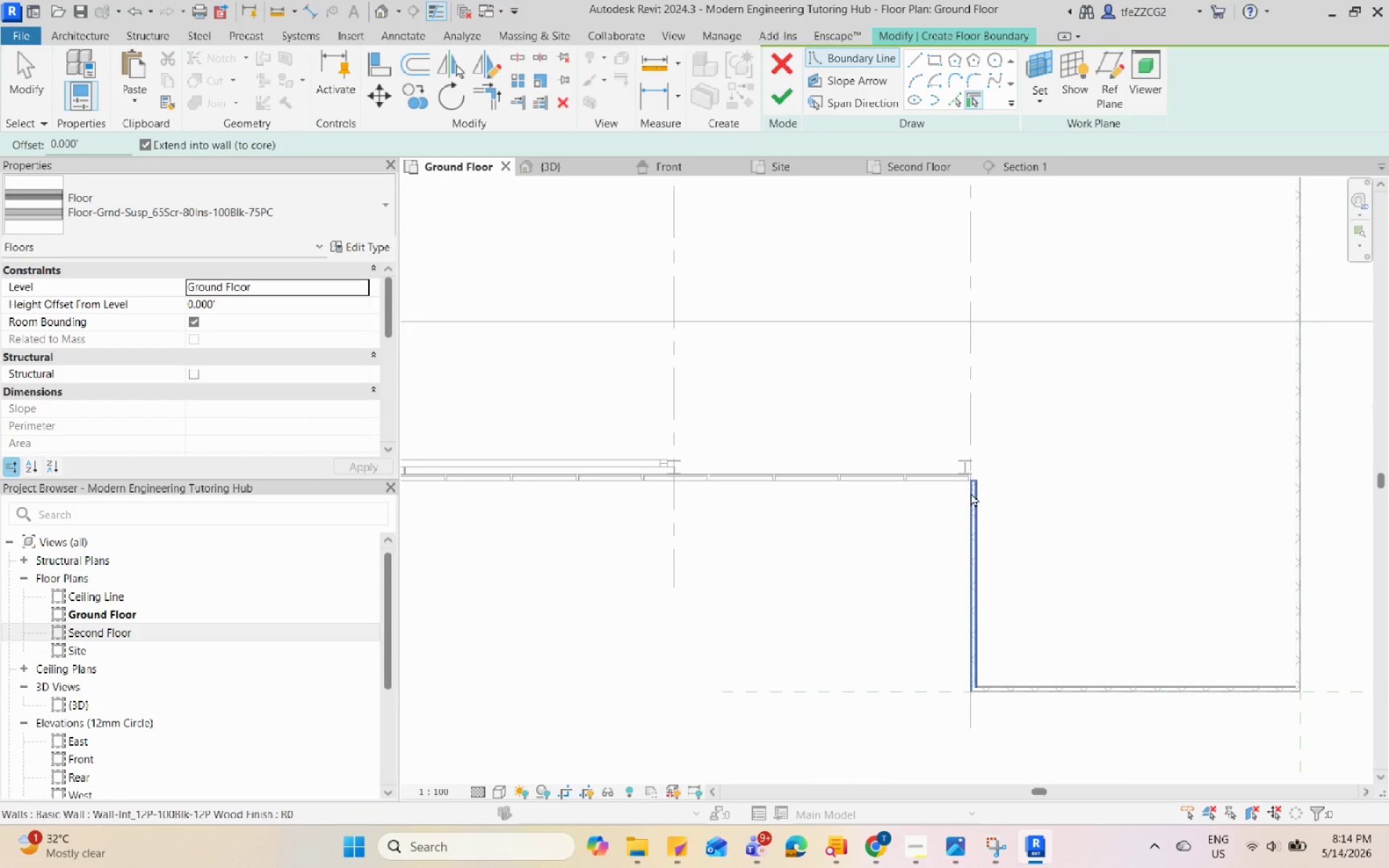 
scroll: coordinate [990, 525], scroll_direction: down, amount: 2.0
 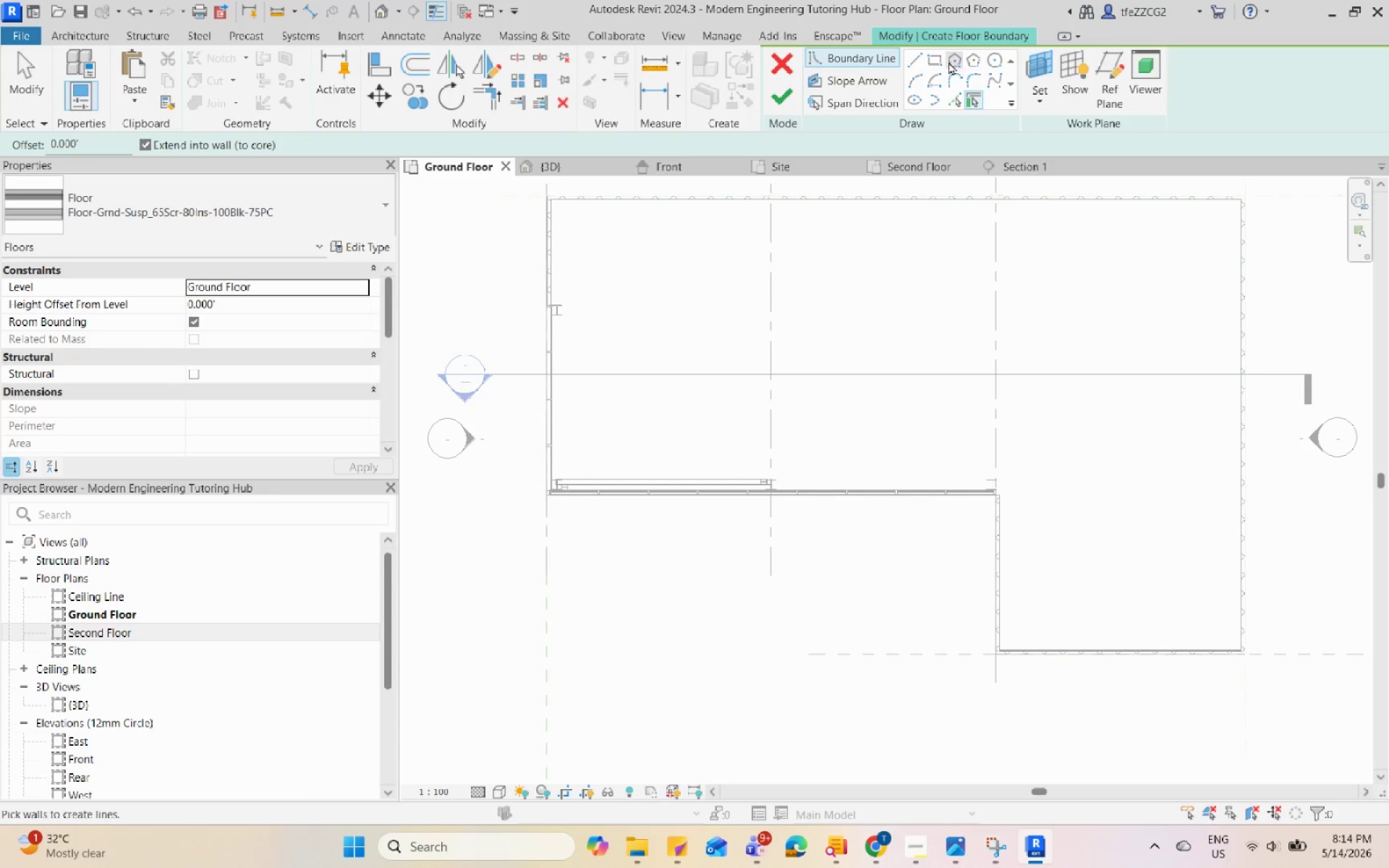 
left_click([938, 64])
 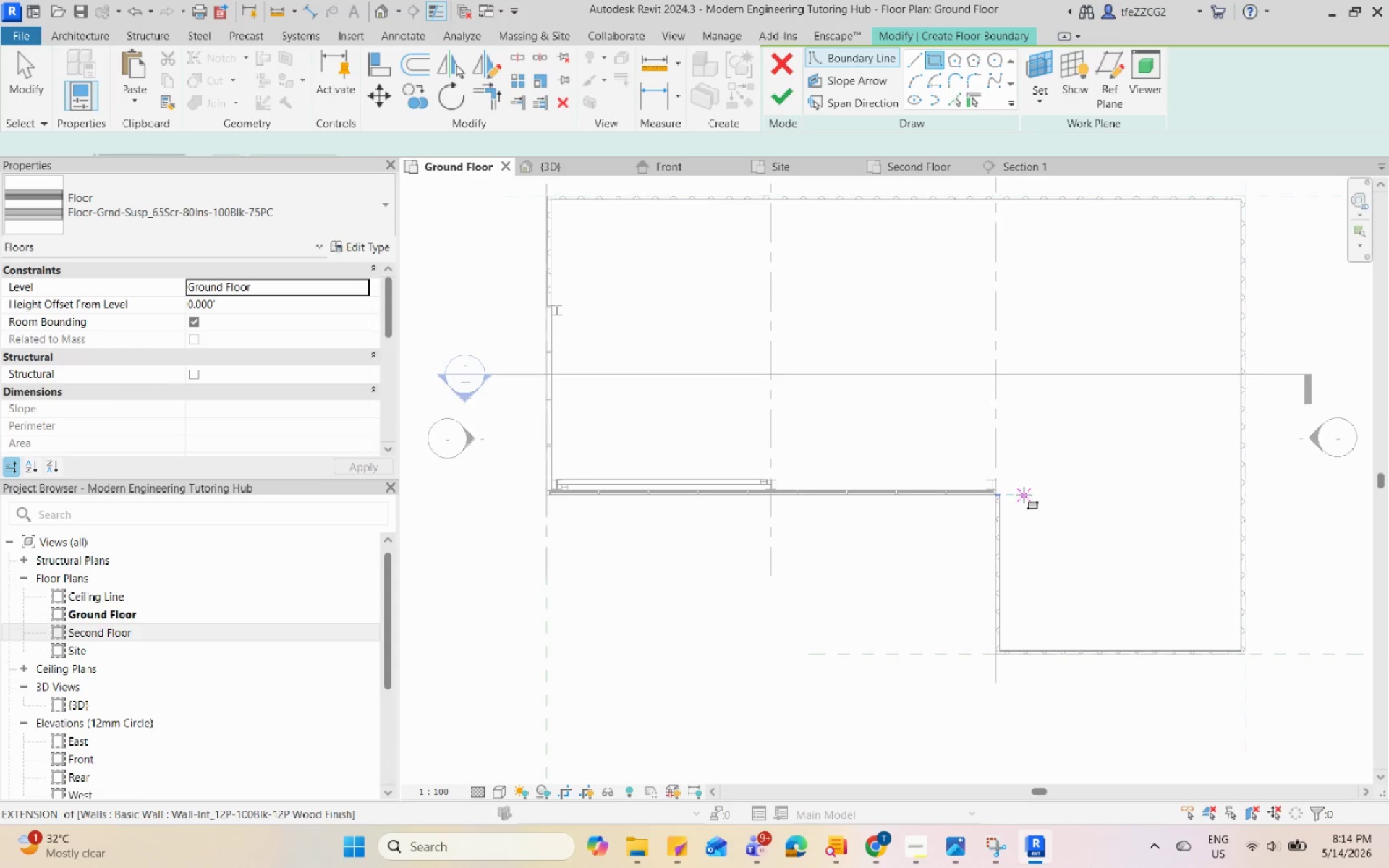 
scroll: coordinate [984, 506], scroll_direction: up, amount: 10.0
 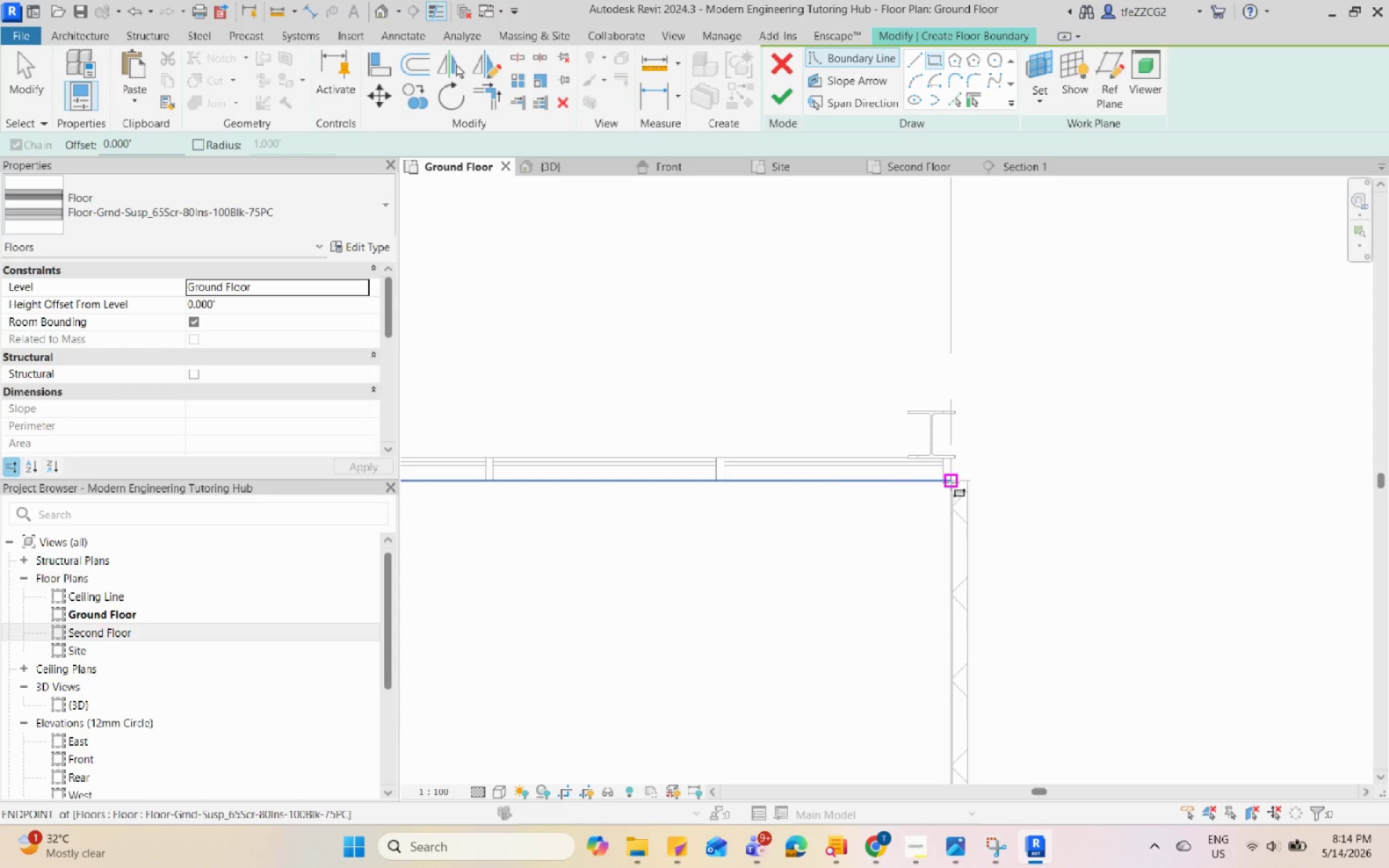 
left_click([951, 482])
 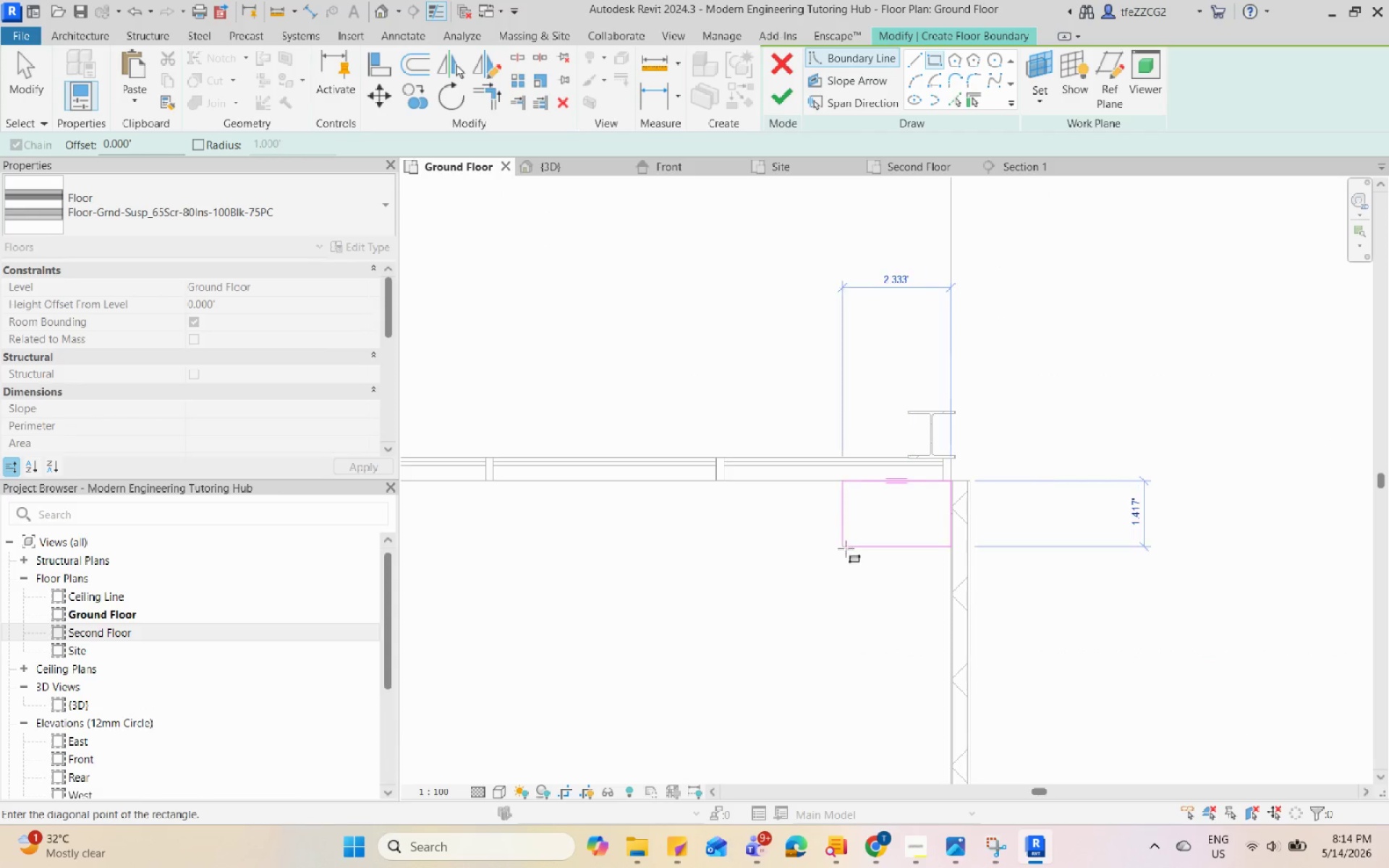 
scroll: coordinate [923, 507], scroll_direction: down, amount: 6.0
 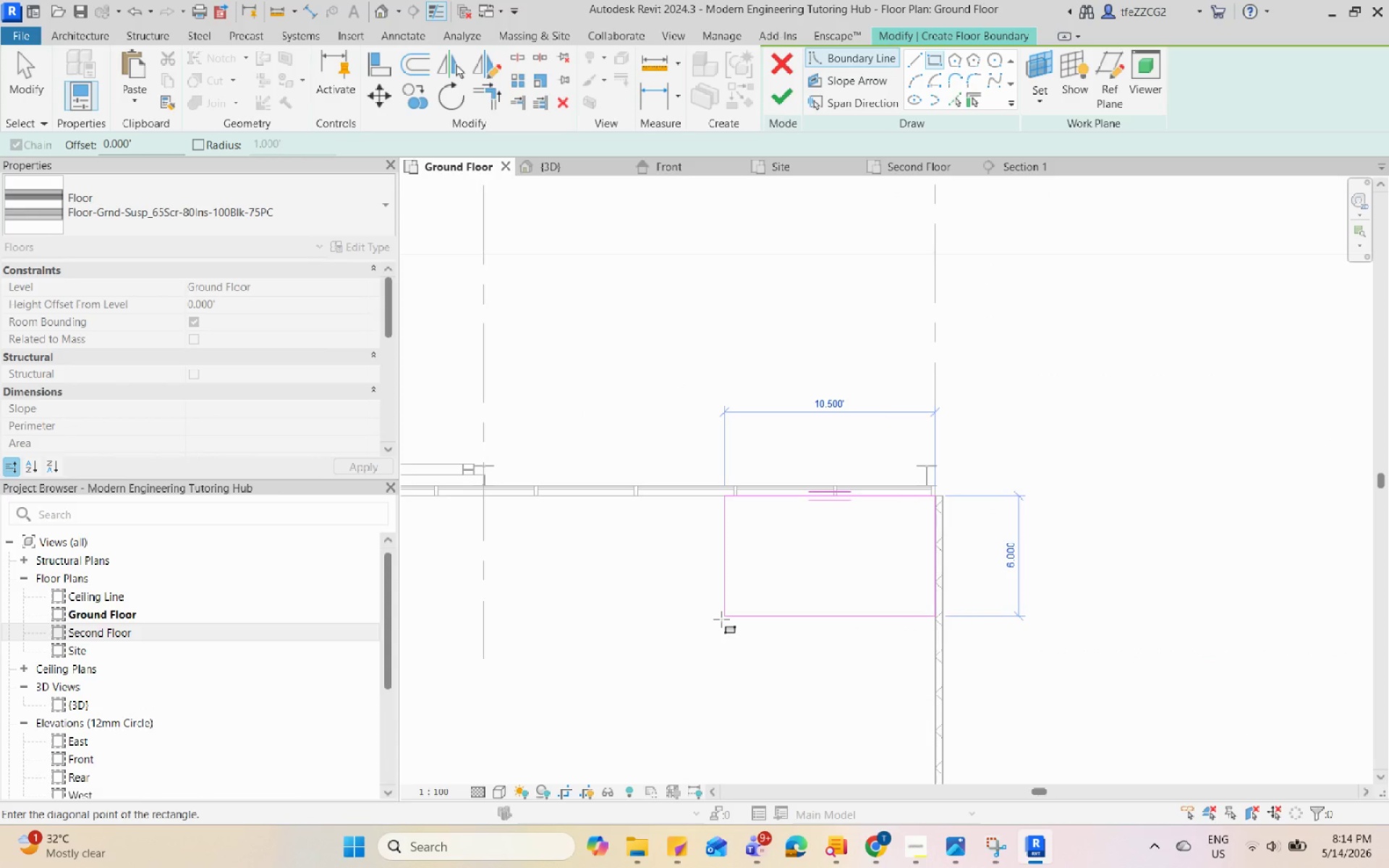 
left_click([721, 619])
 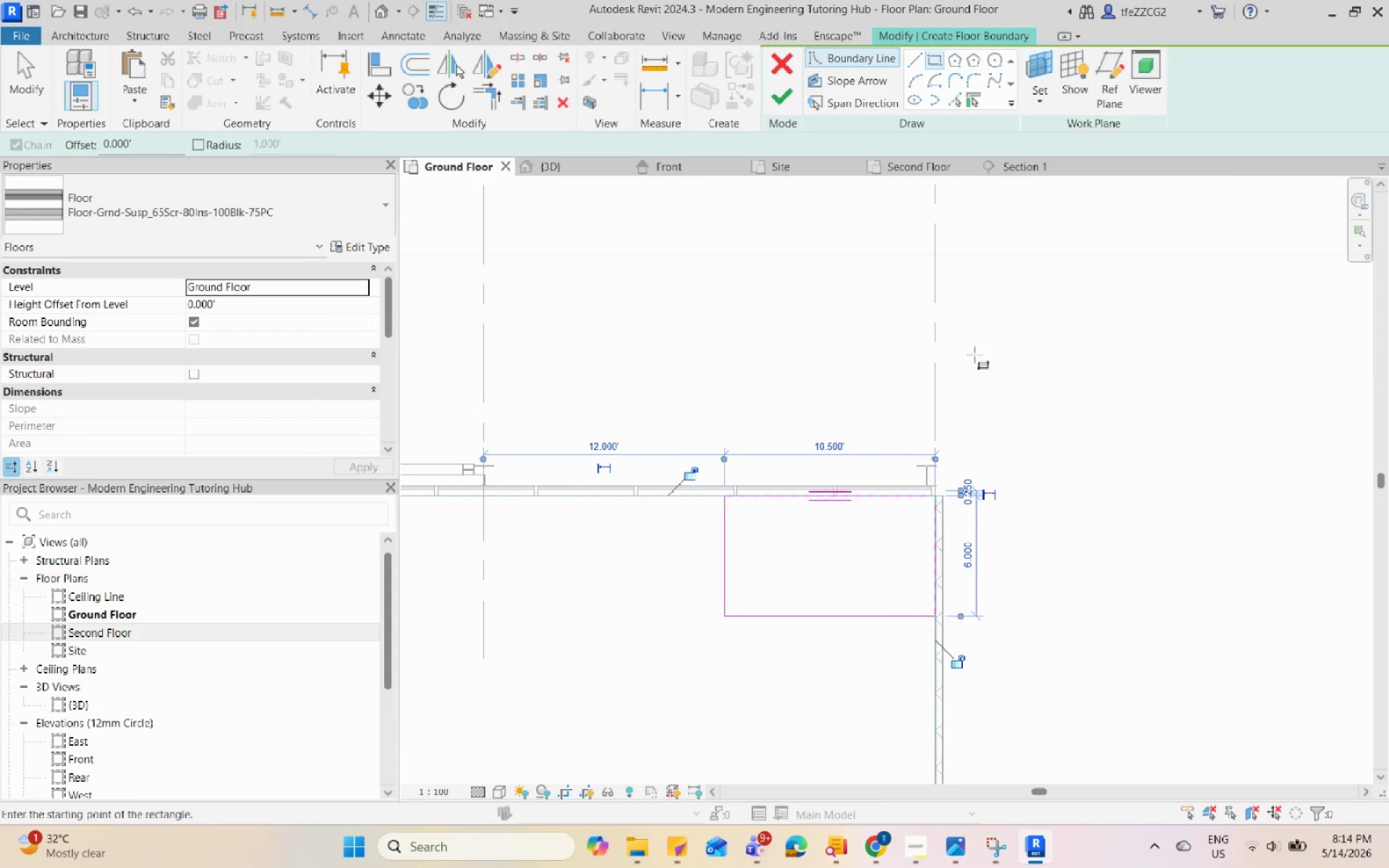 
key(Escape)
 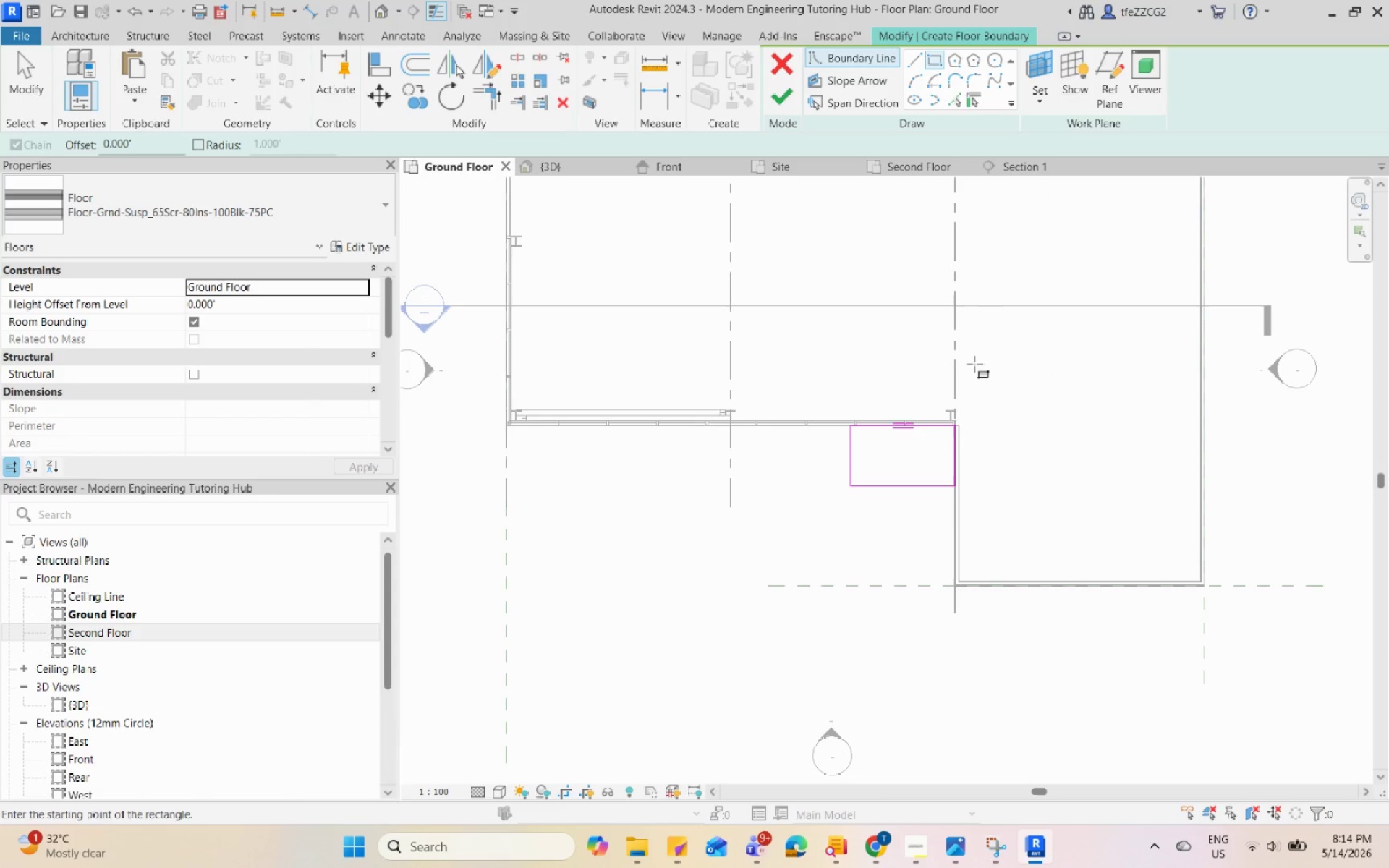 
key(Escape)
 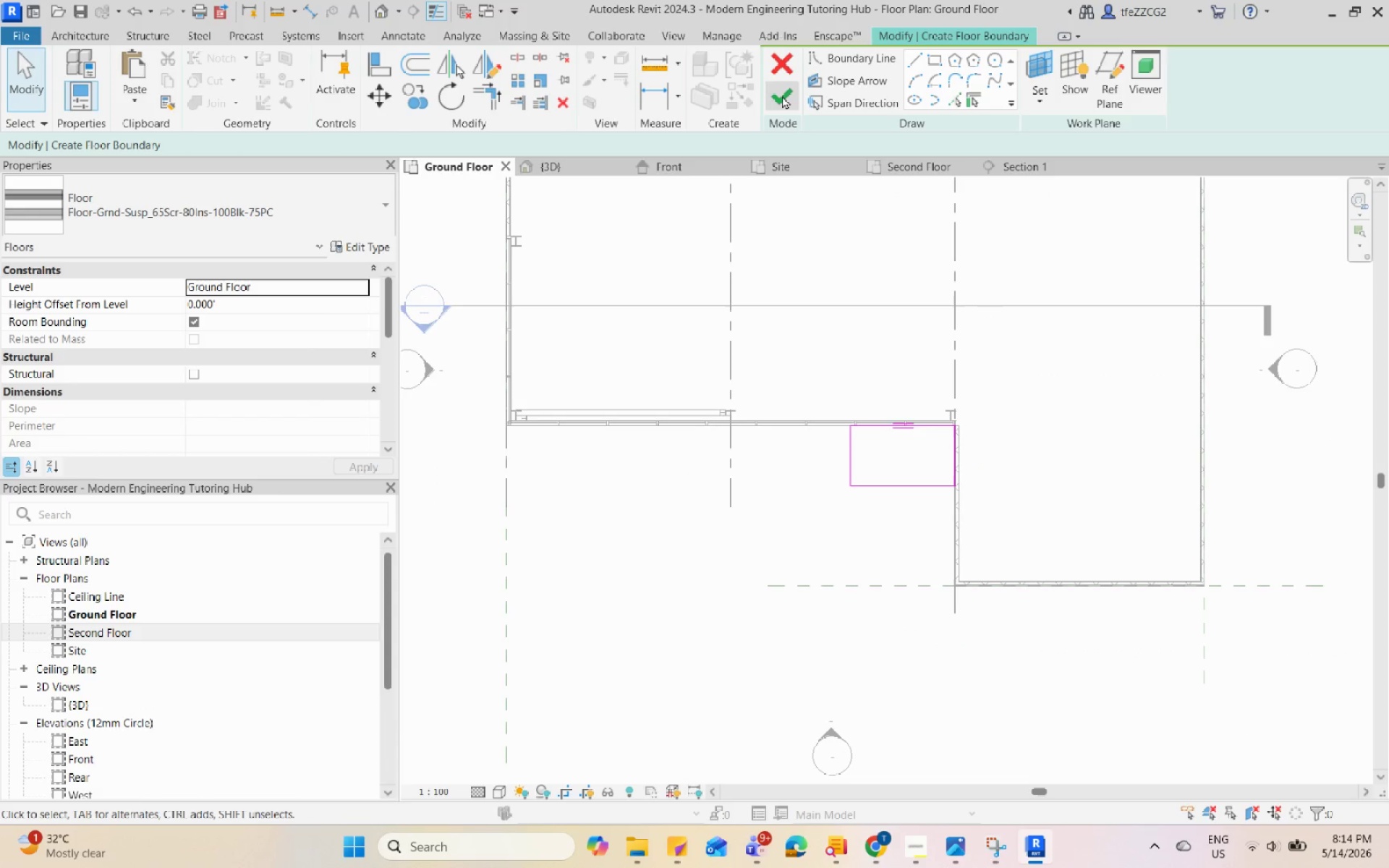 
scroll: coordinate [974, 359], scroll_direction: down, amount: 5.0
 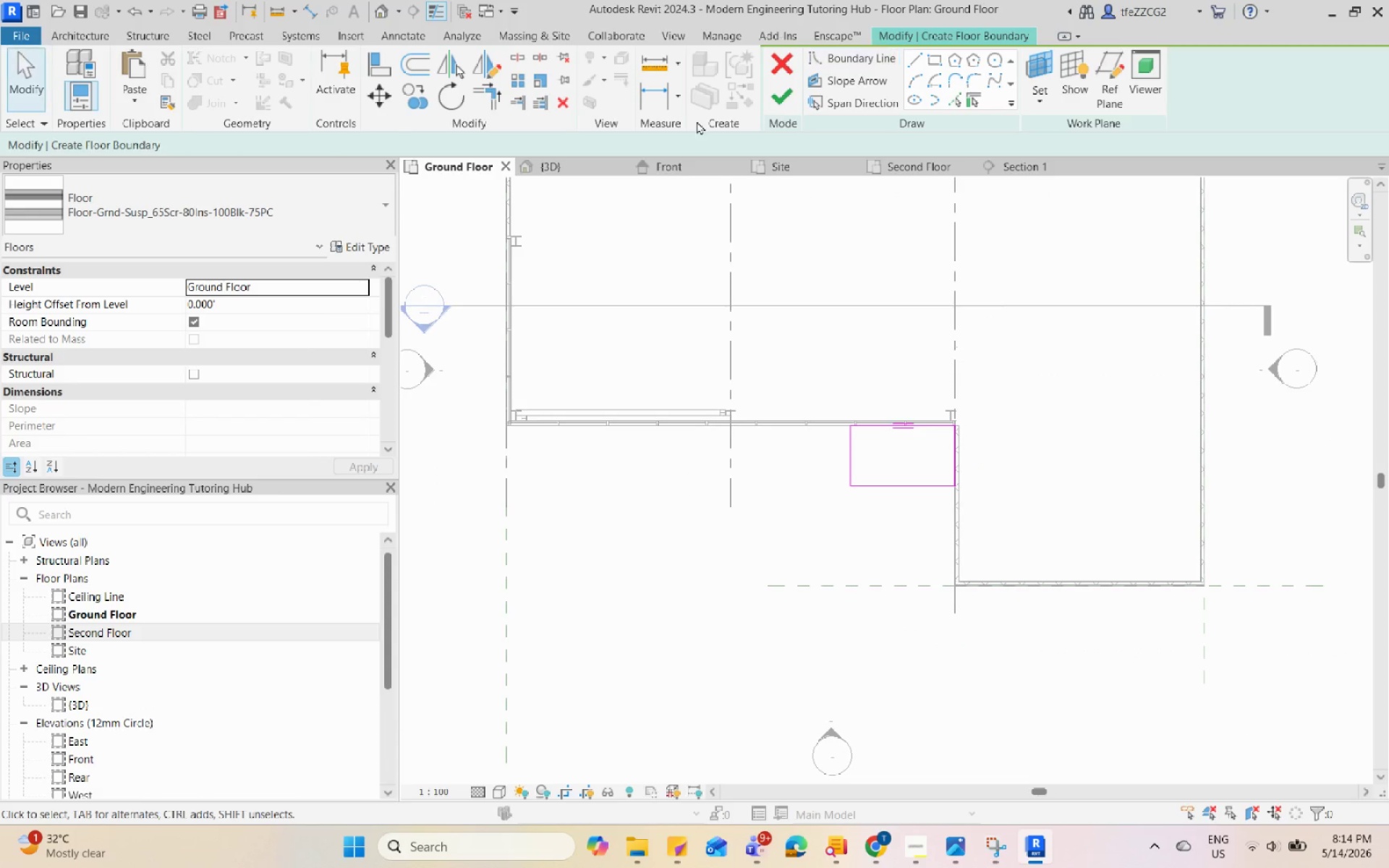 
left_click([782, 96])
 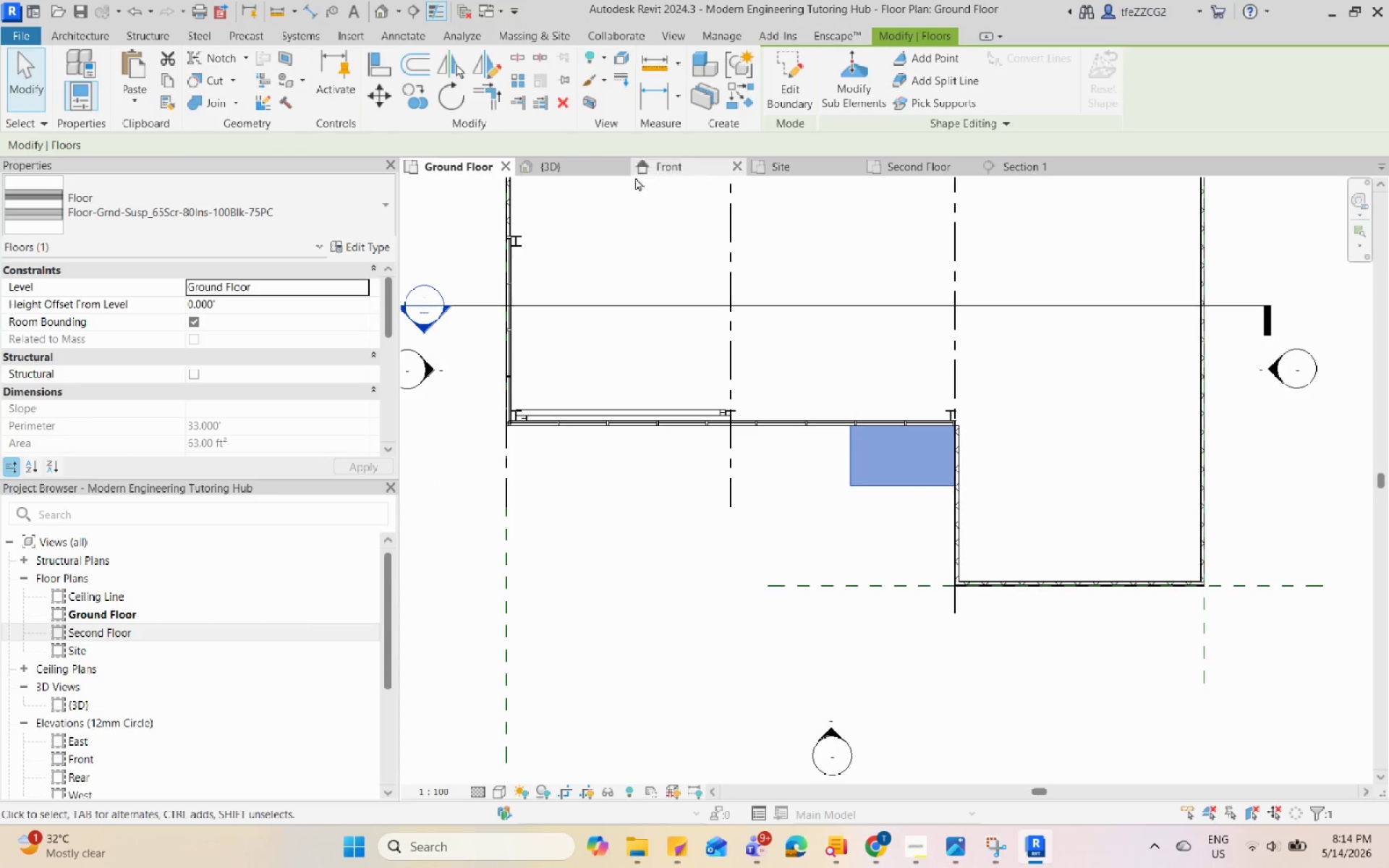 
left_click([592, 168])
 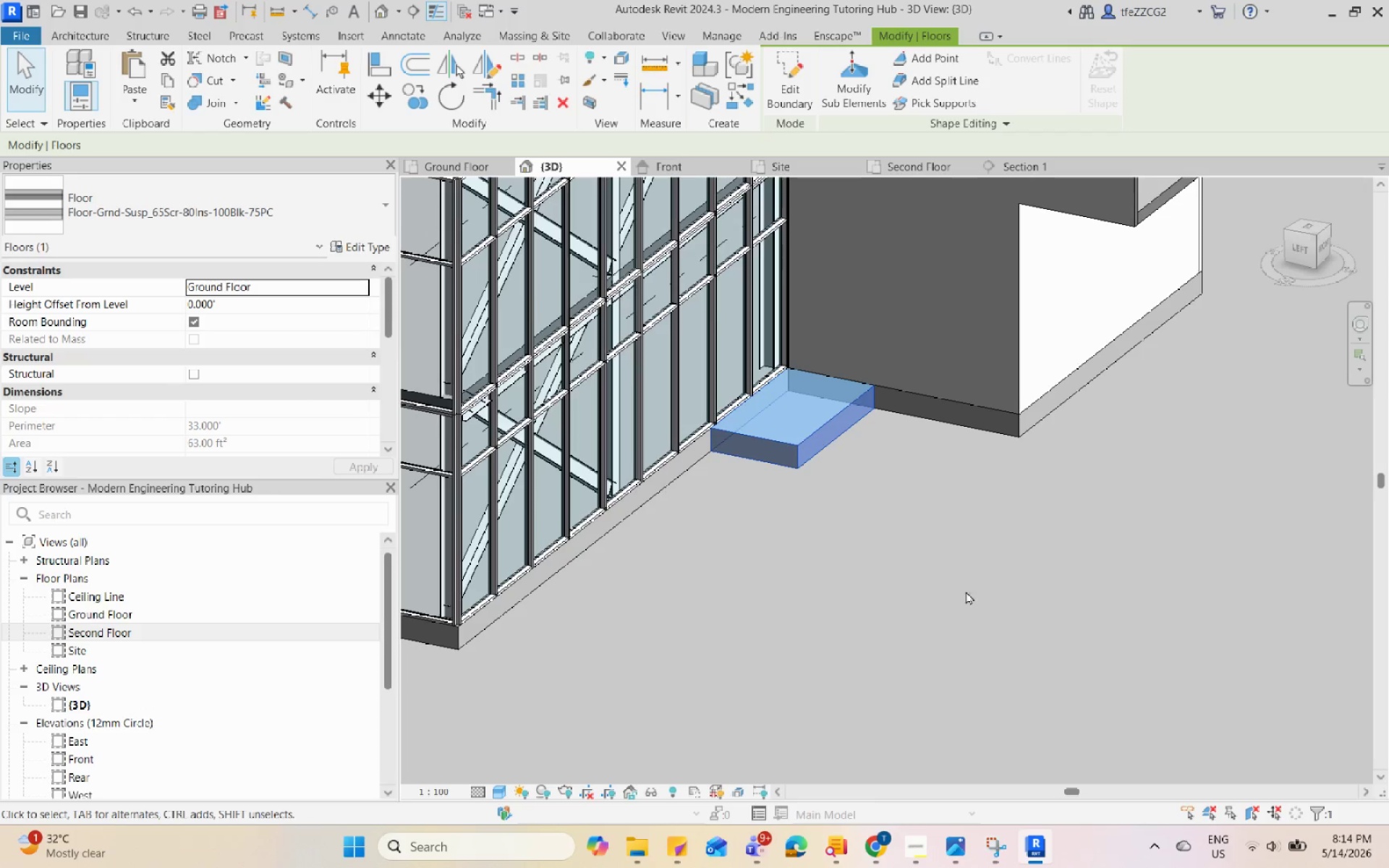 
hold_key(key=ShiftLeft, duration=0.39)
 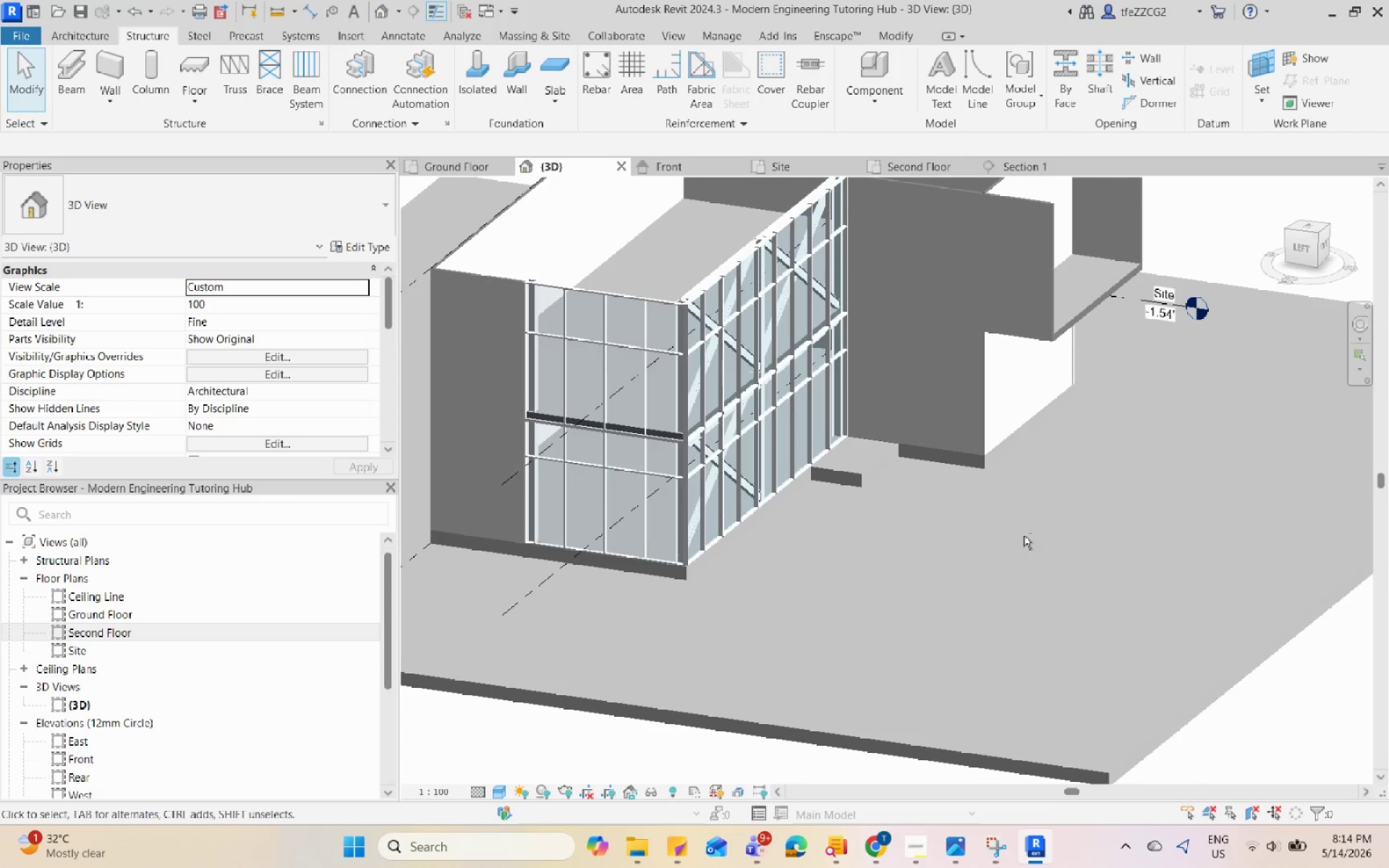 
key(Escape)
 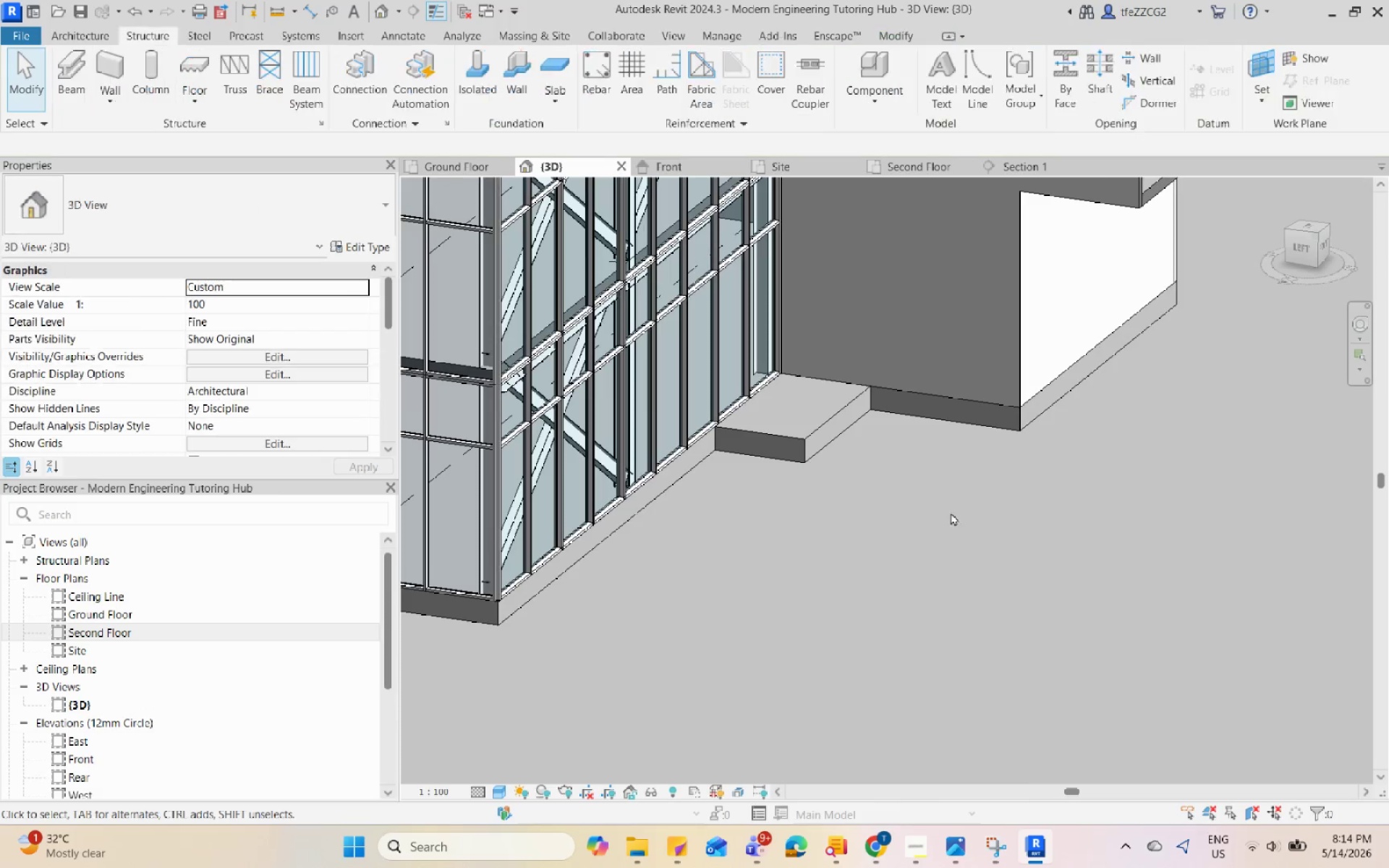 
hold_key(key=ShiftLeft, duration=0.8)
 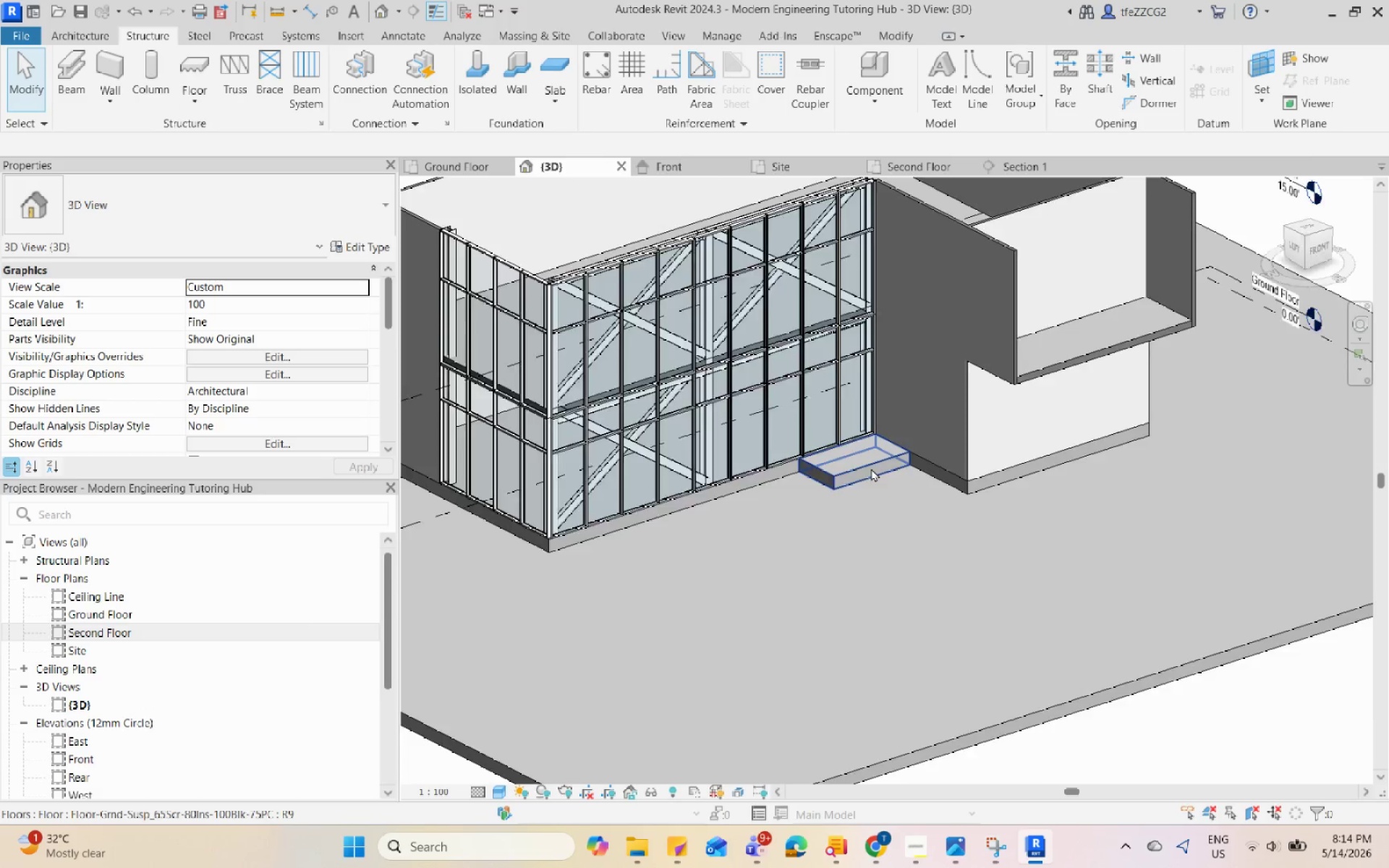 
scroll: coordinate [935, 522], scroll_direction: down, amount: 4.0
 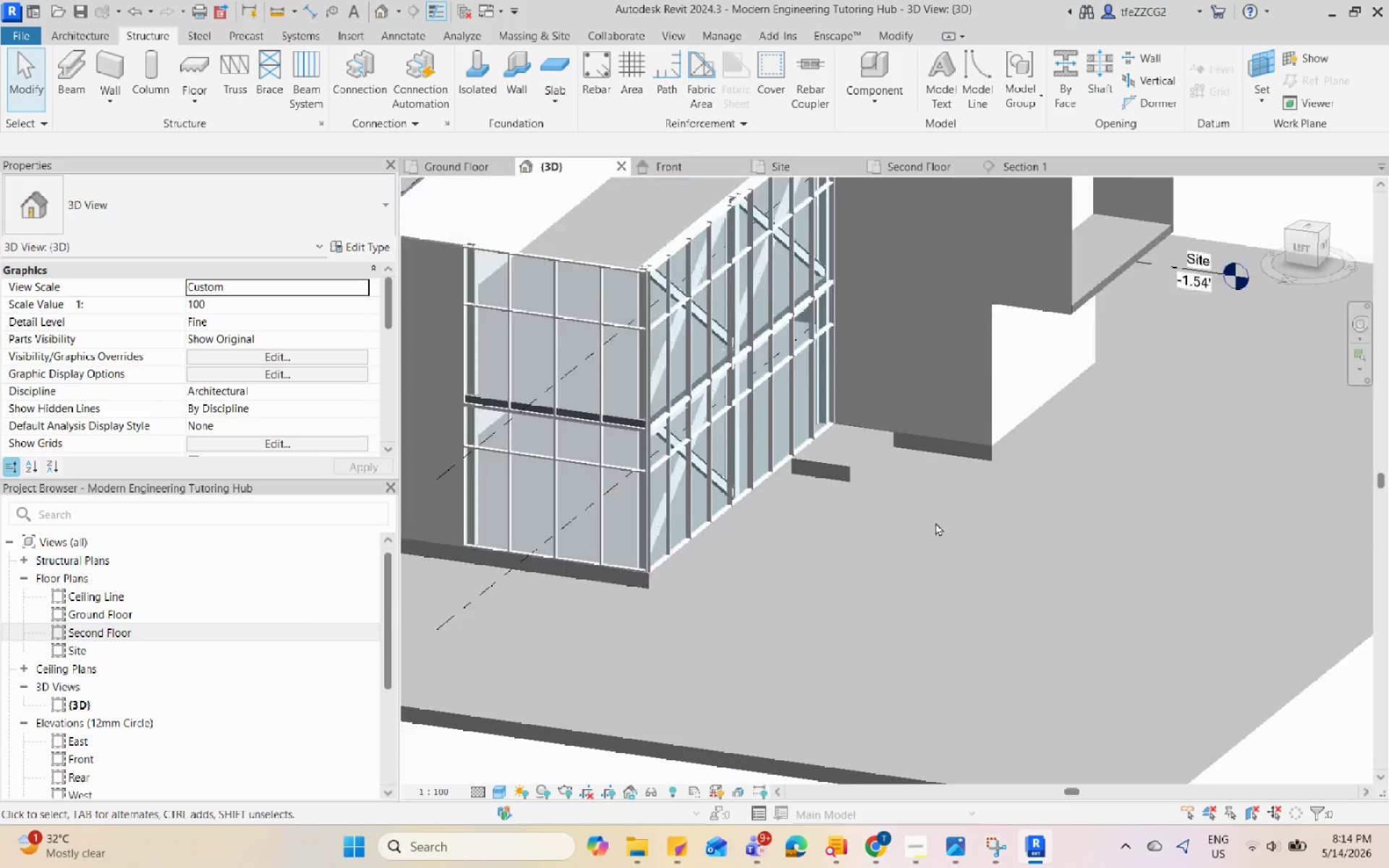 
scroll: coordinate [870, 466], scroll_direction: up, amount: 2.0
 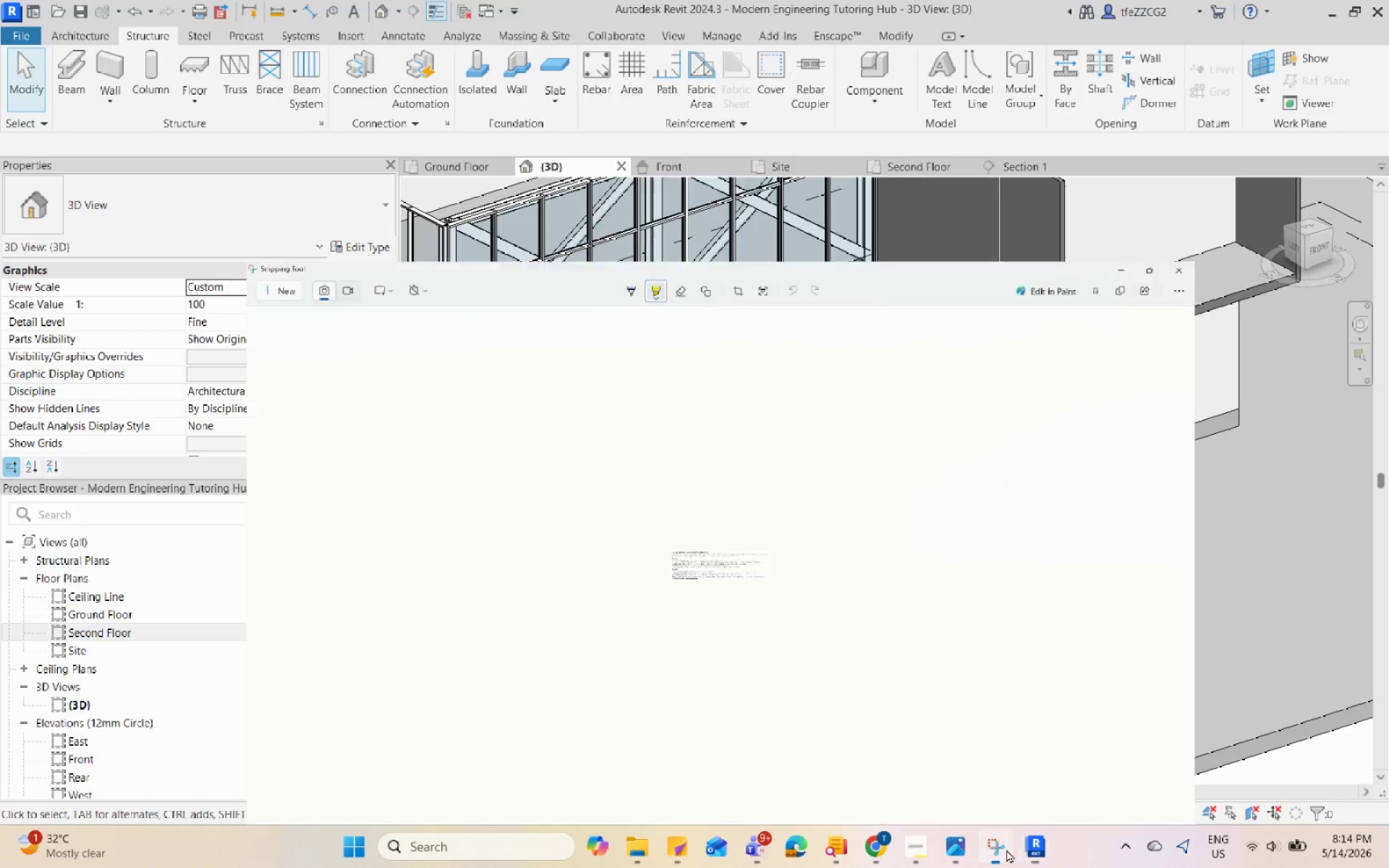 
double_click([1006, 849])
 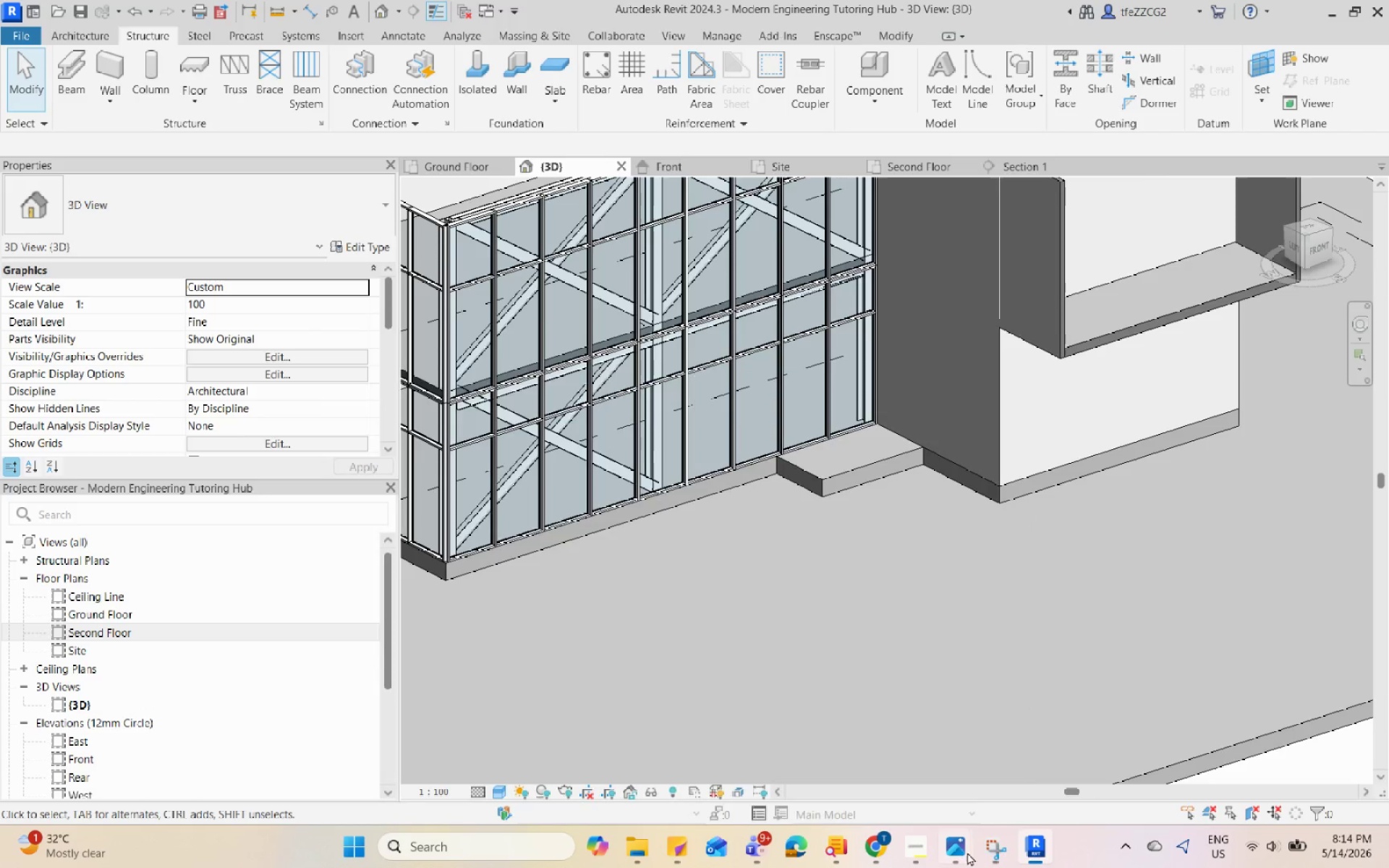 
triple_click([966, 852])
 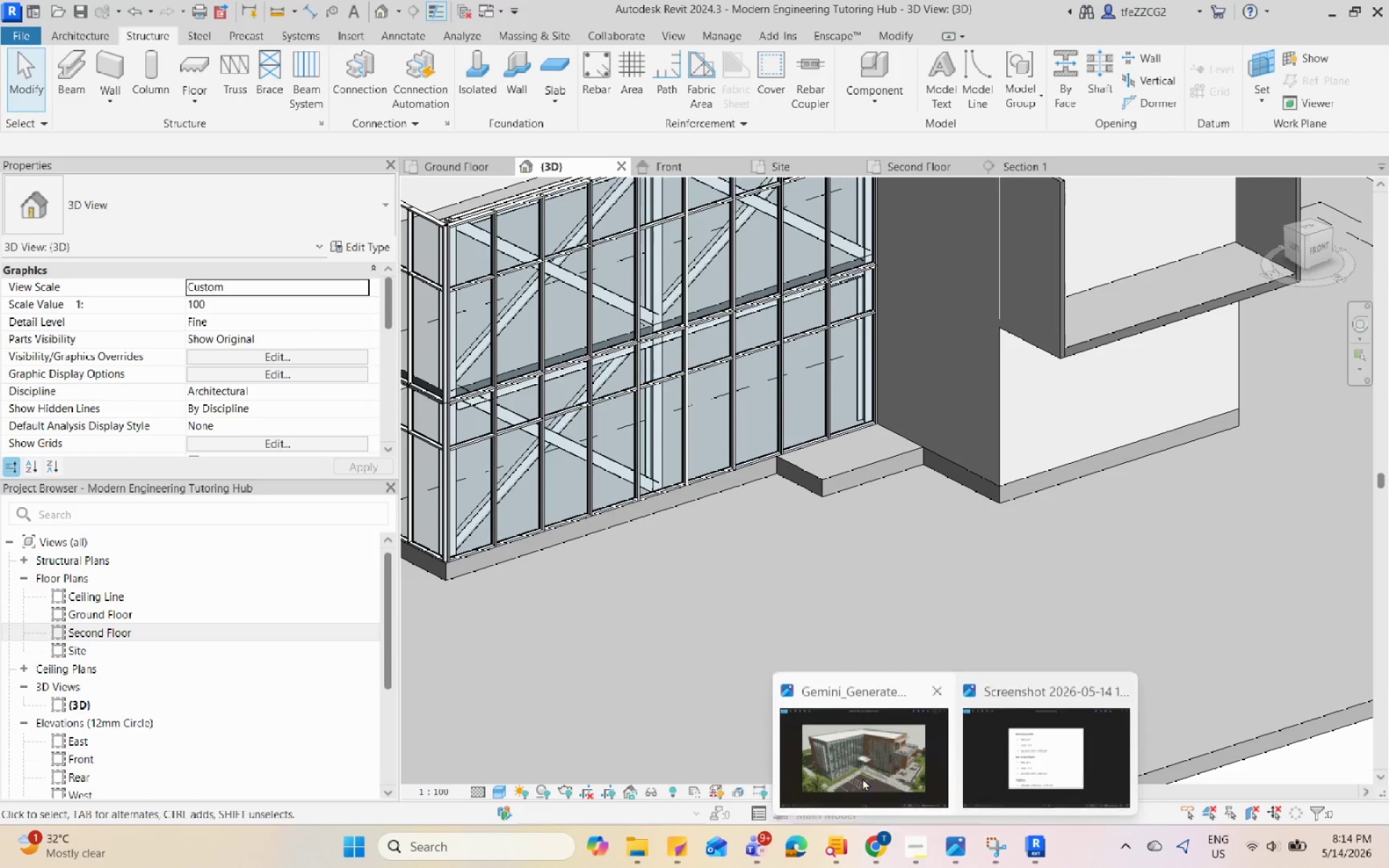 
triple_click([856, 768])
 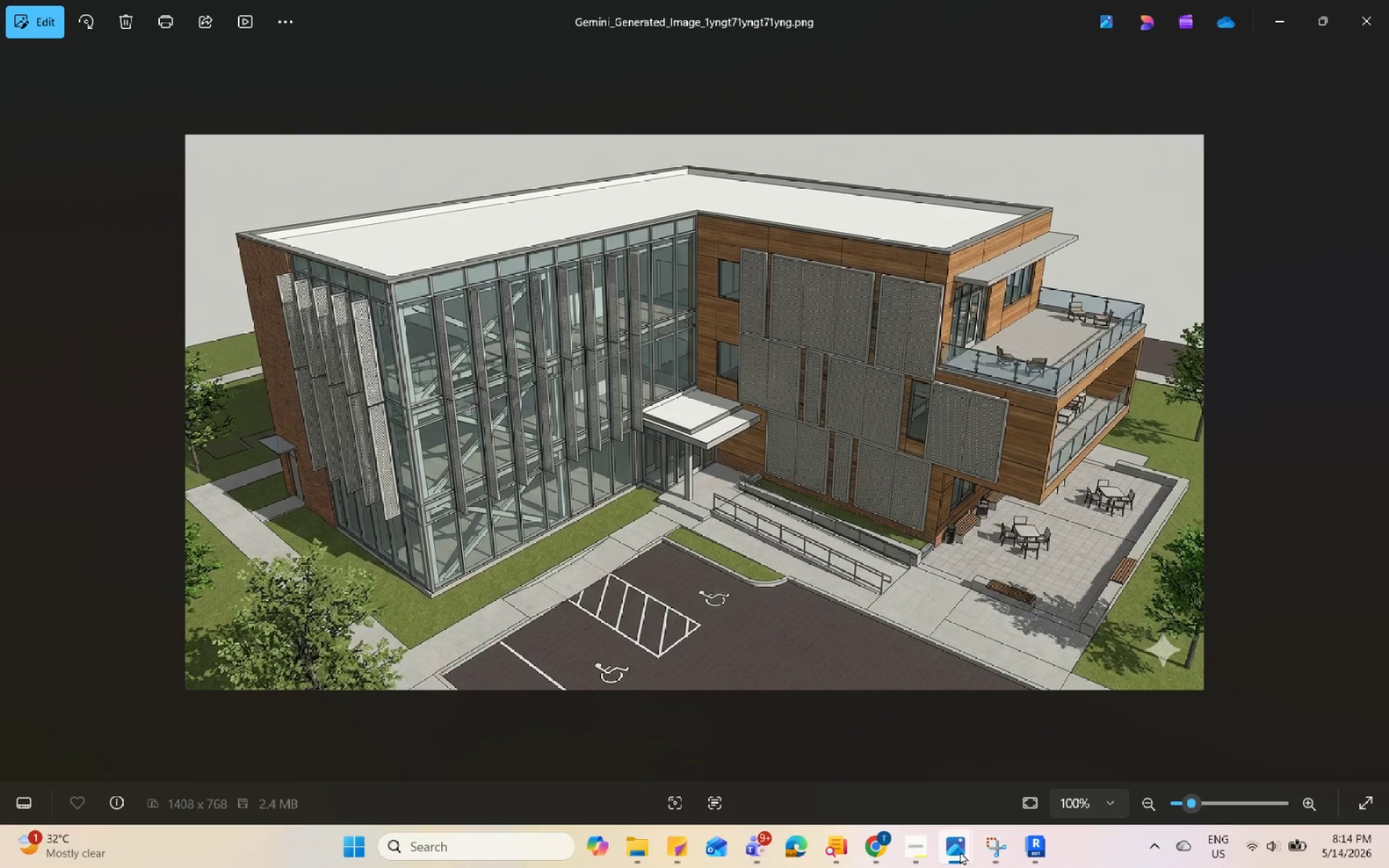 
left_click([960, 851])
 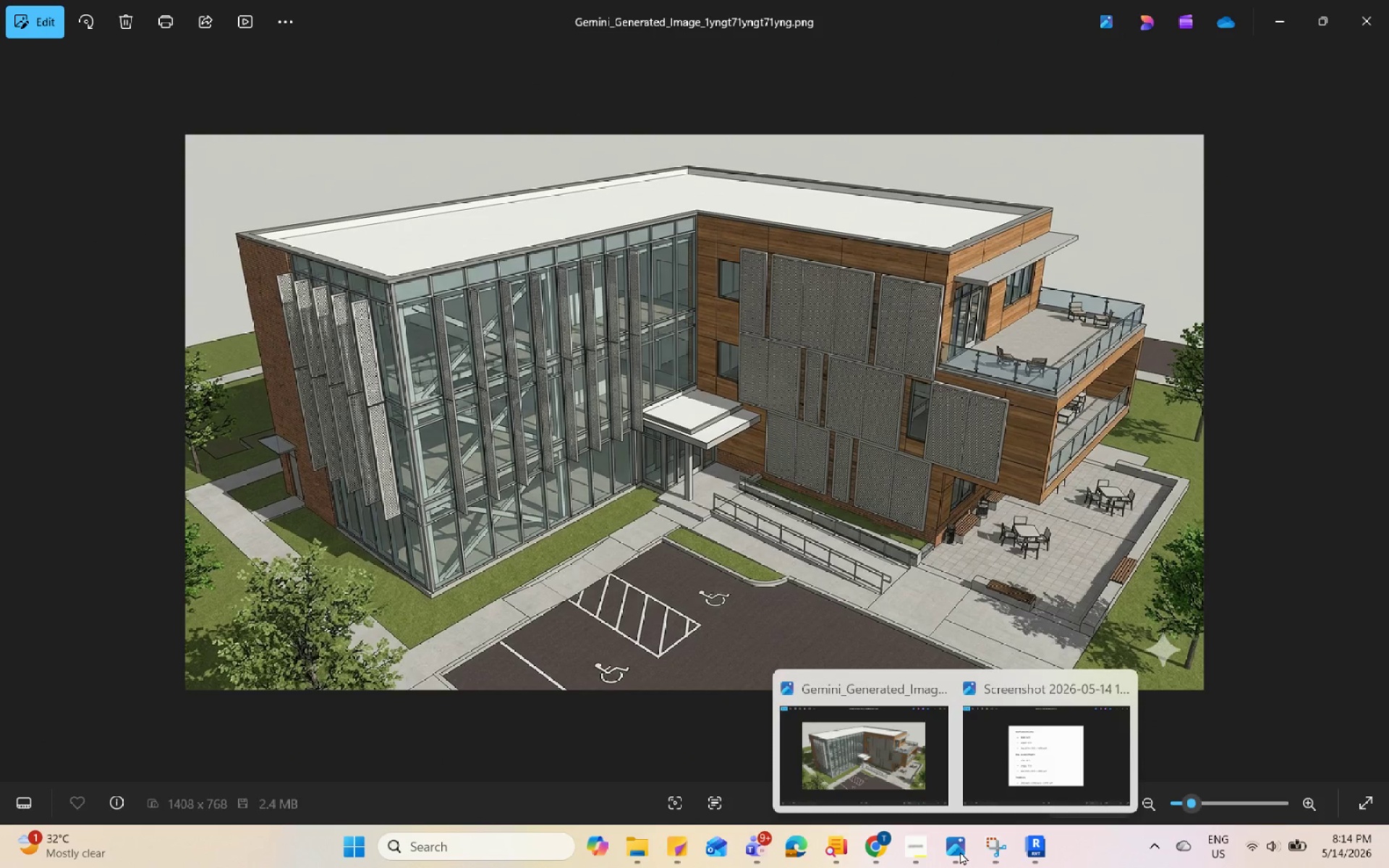 
key(Escape)
 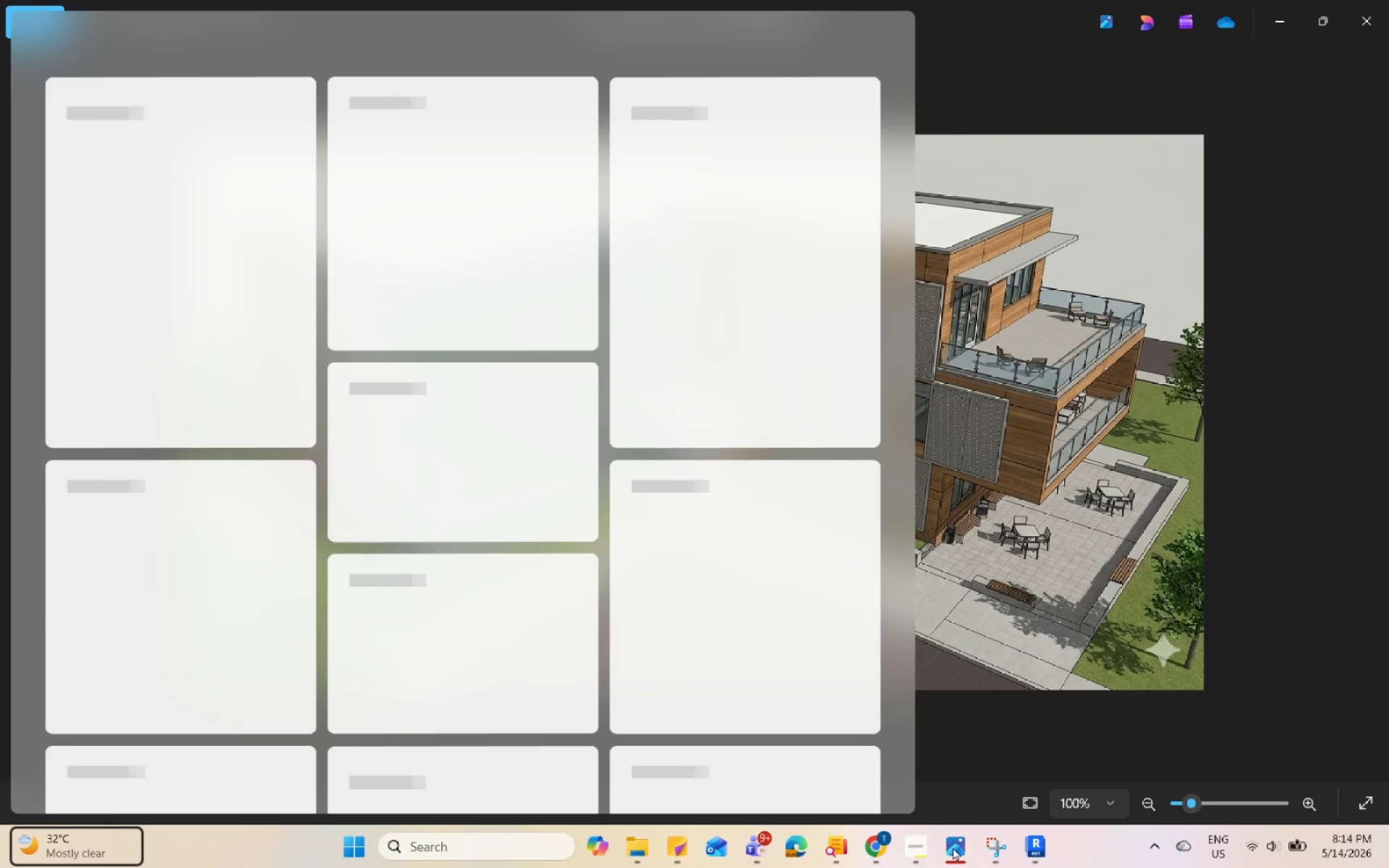 
double_click([912, 849])